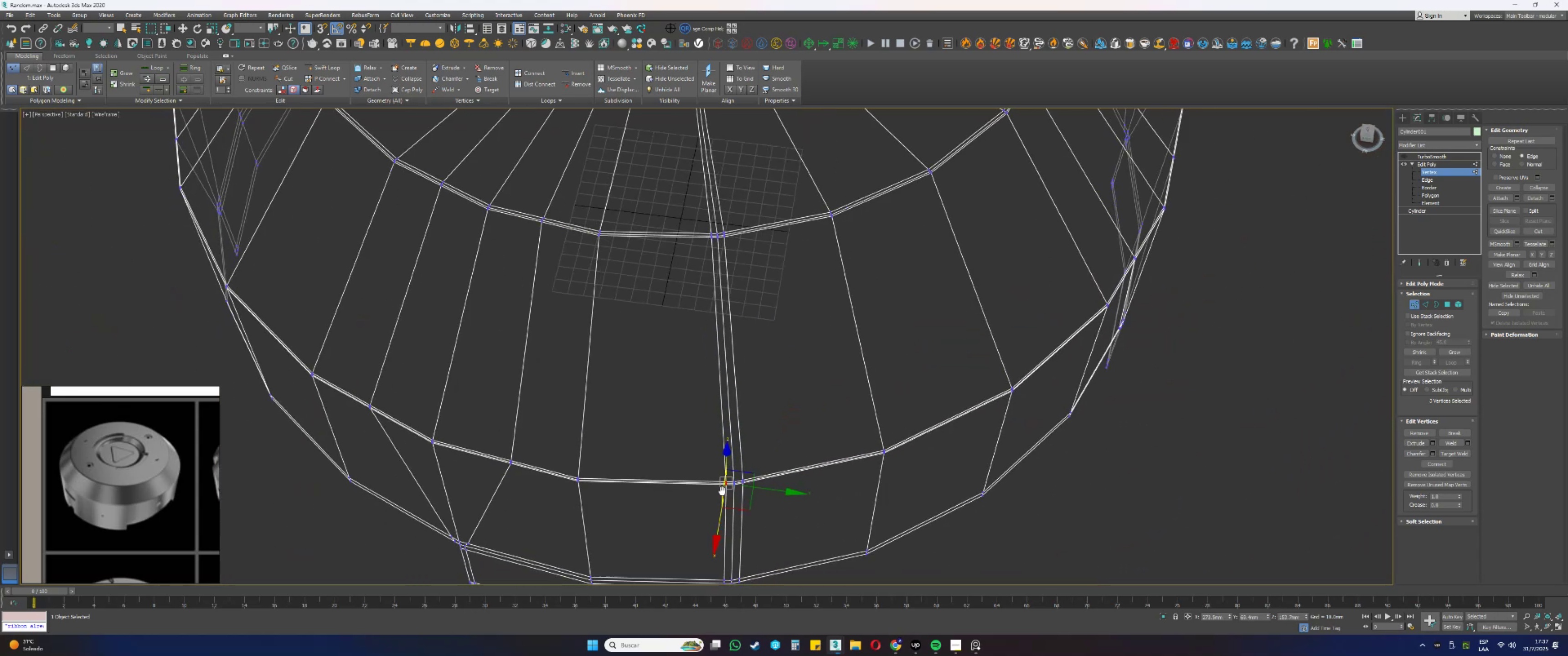 
hold_key(key=AltLeft, duration=0.31)
 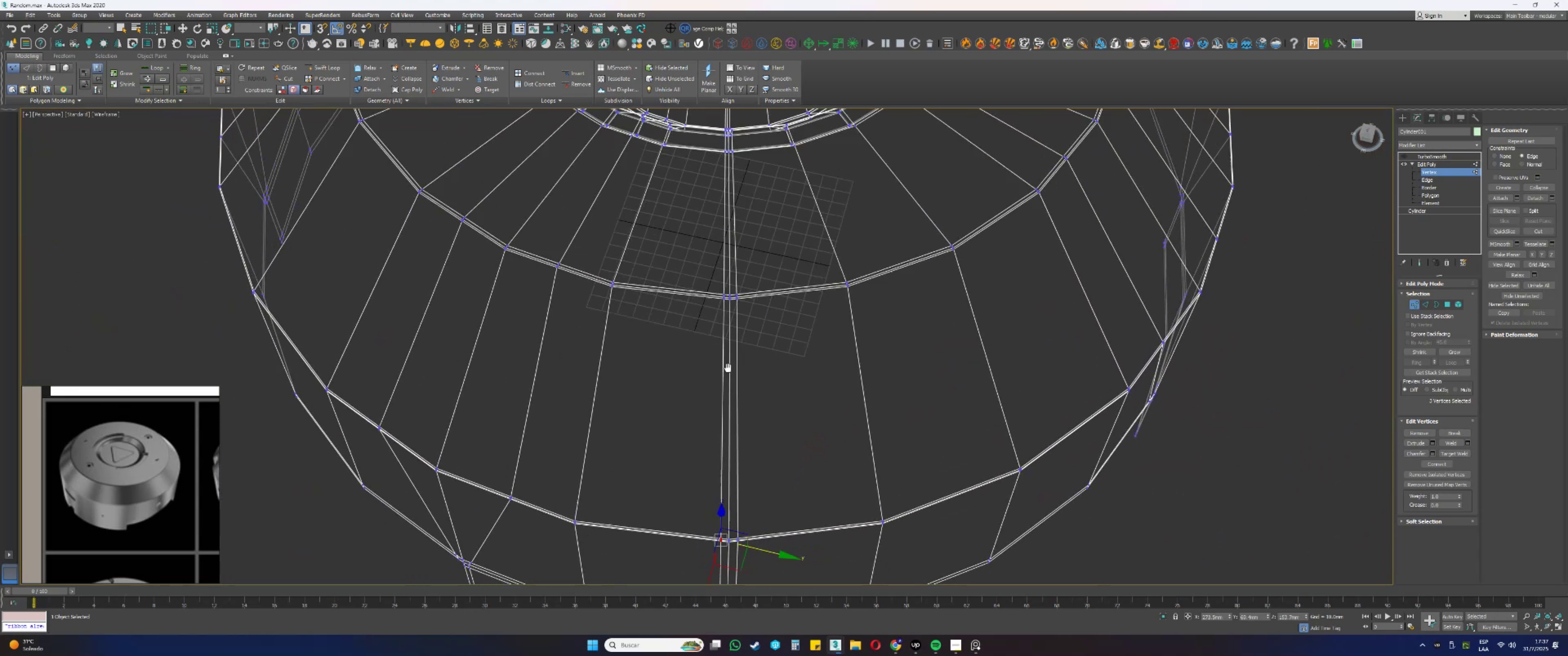 
scroll: coordinate [716, 336], scroll_direction: up, amount: 5.0
 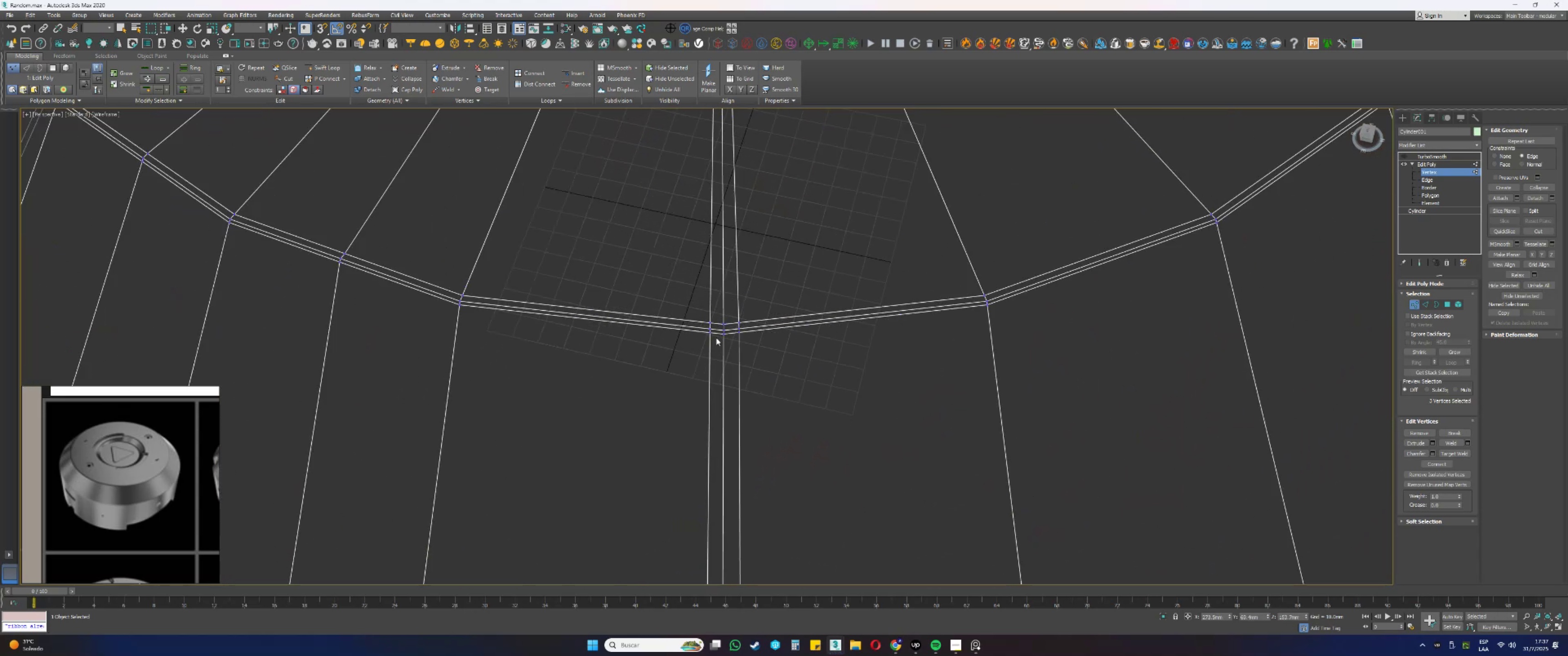 
key(Control+ControlLeft)
 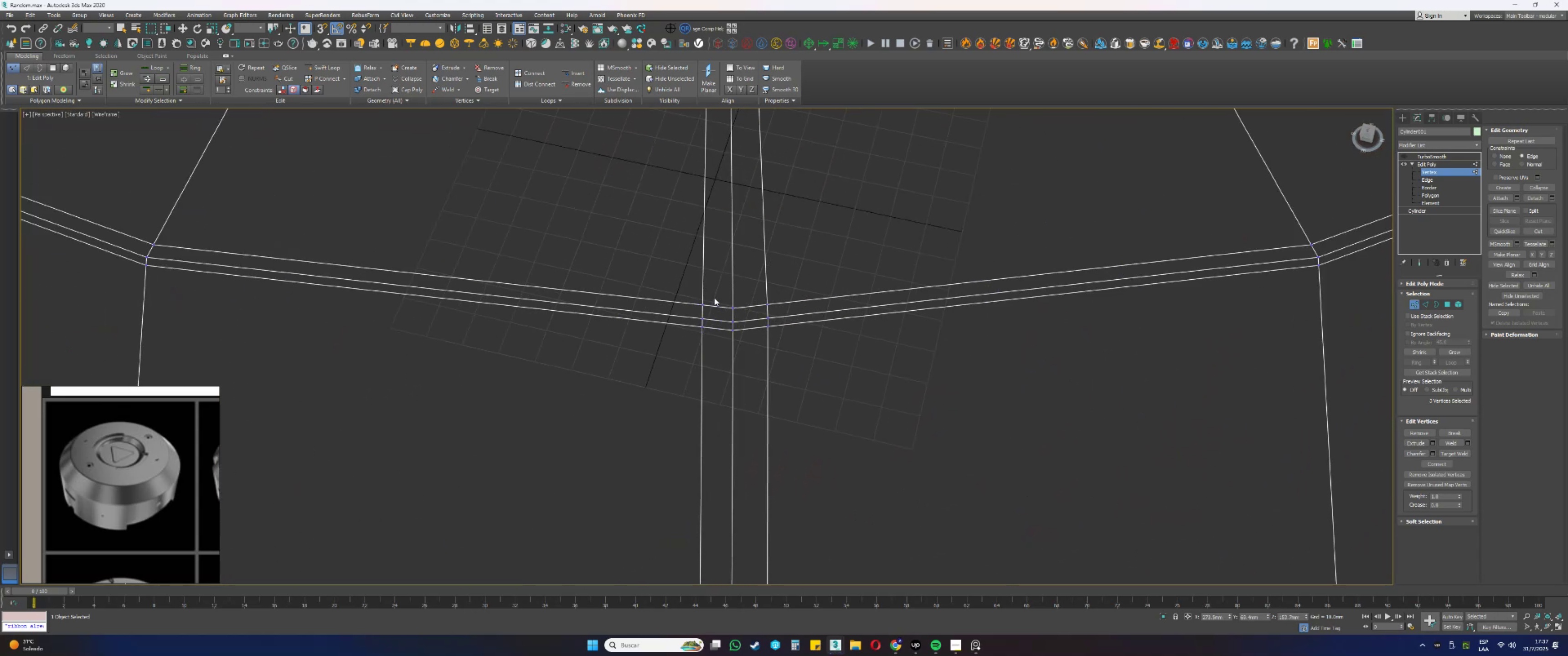 
left_click_drag(start_coordinate=[715, 282], to_coordinate=[665, 413])
 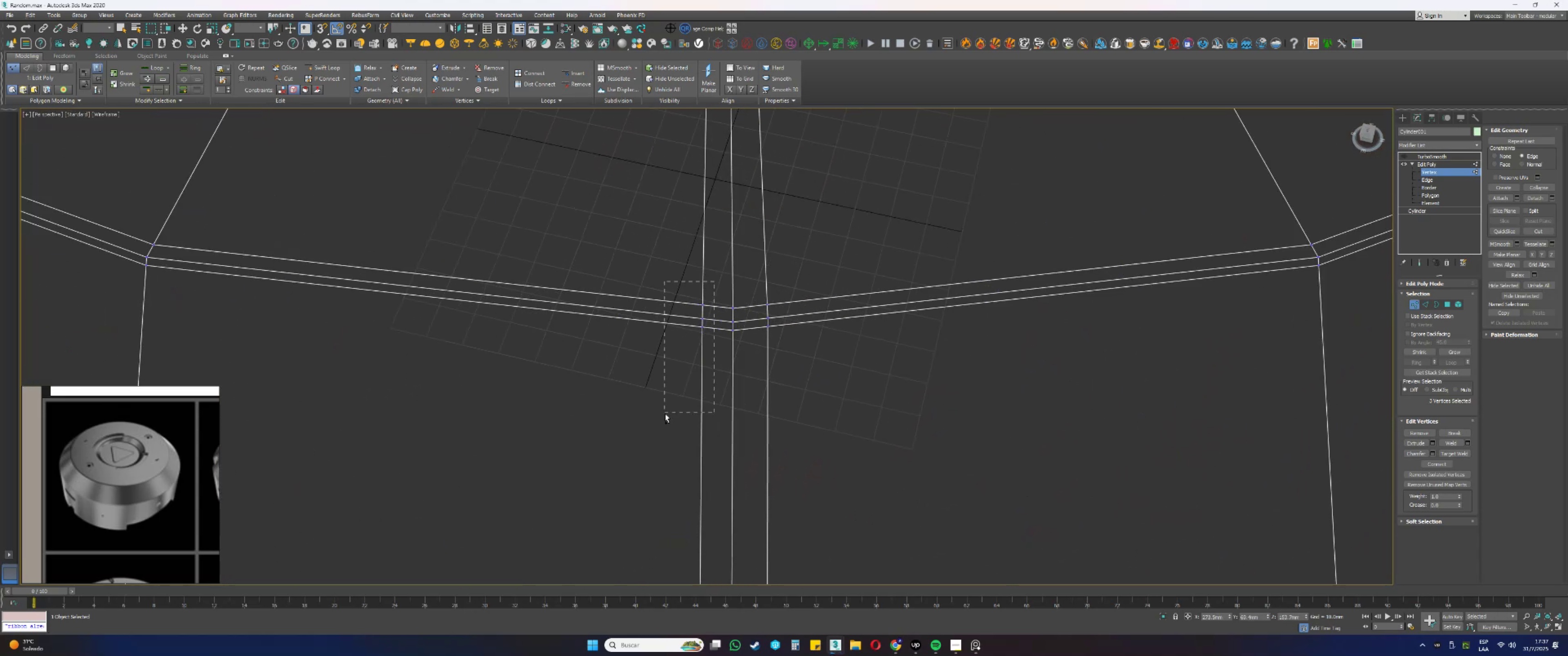 
scroll: coordinate [686, 450], scroll_direction: down, amount: 3.0
 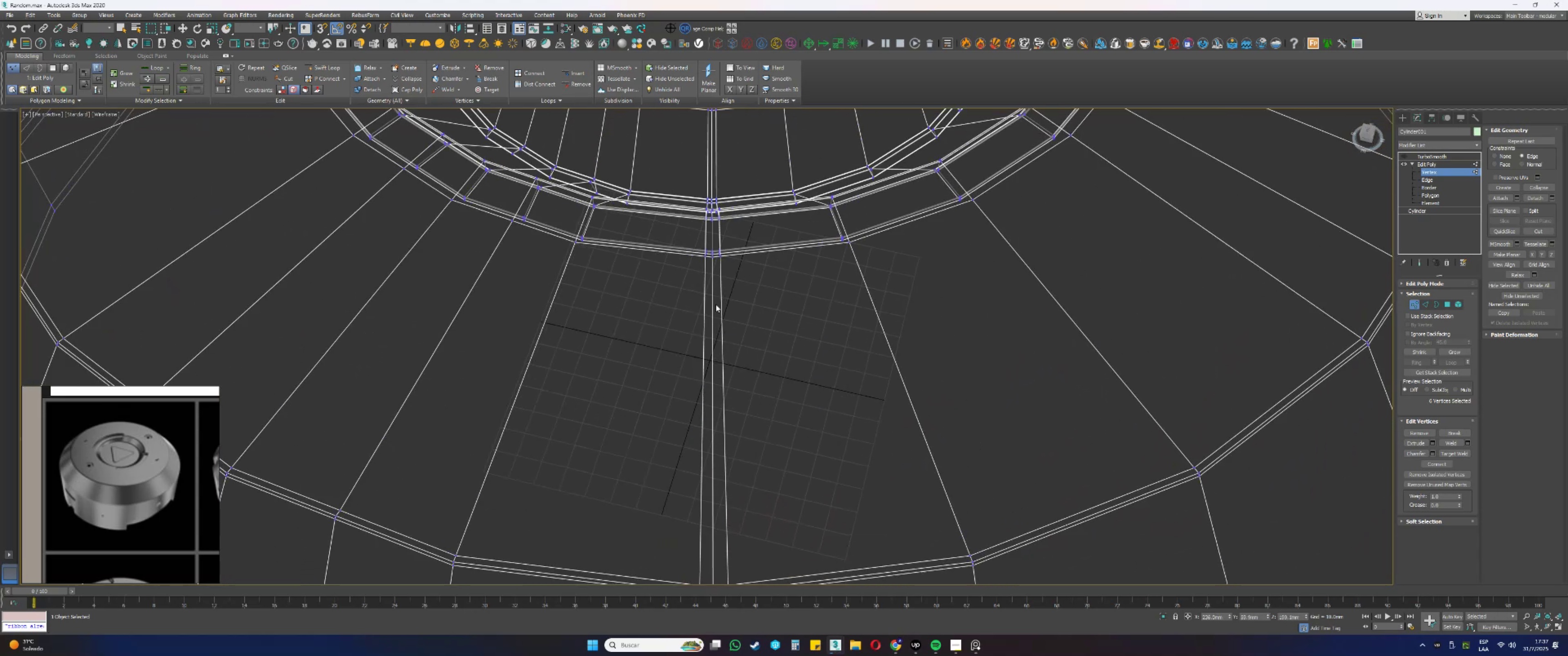 
scroll: coordinate [706, 317], scroll_direction: up, amount: 4.0
 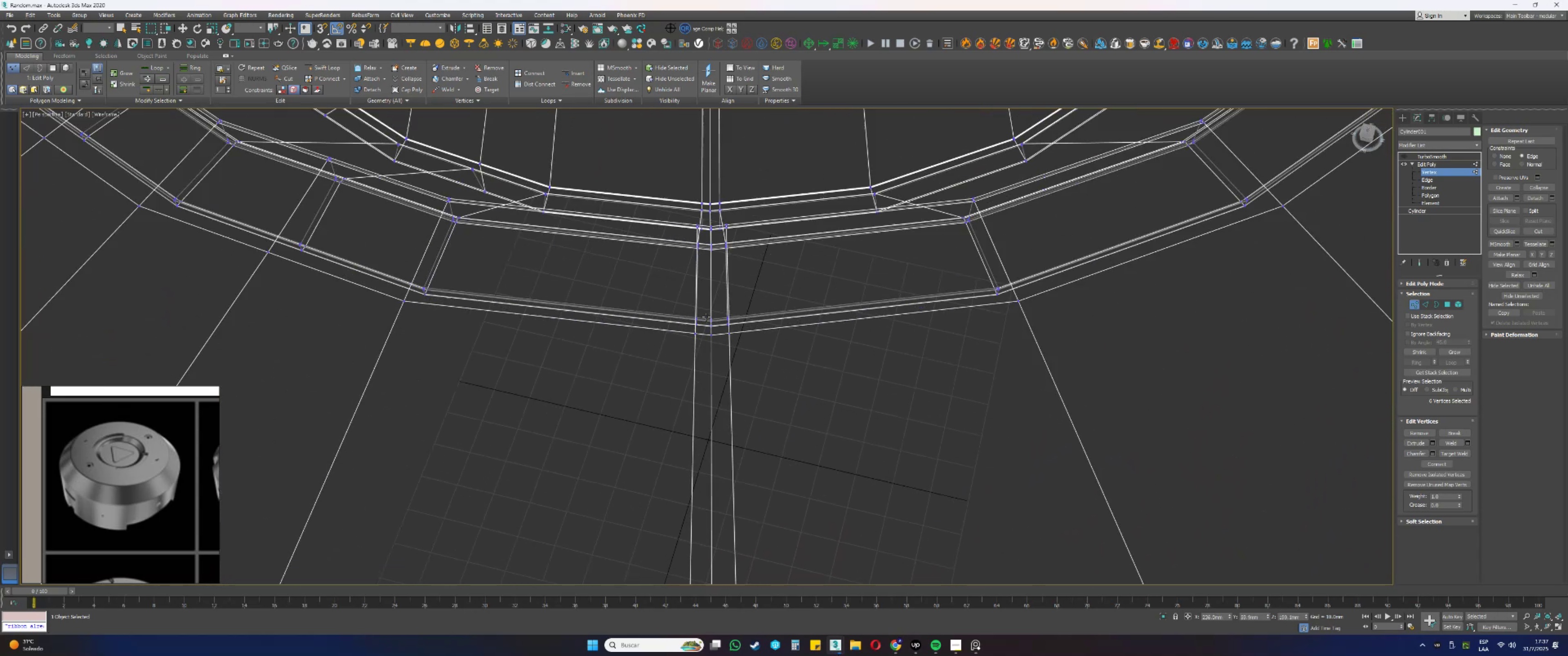 
hold_key(key=ControlLeft, duration=0.33)
left_click_drag(start_coordinate=[702, 297], to_coordinate=[643, 428])
 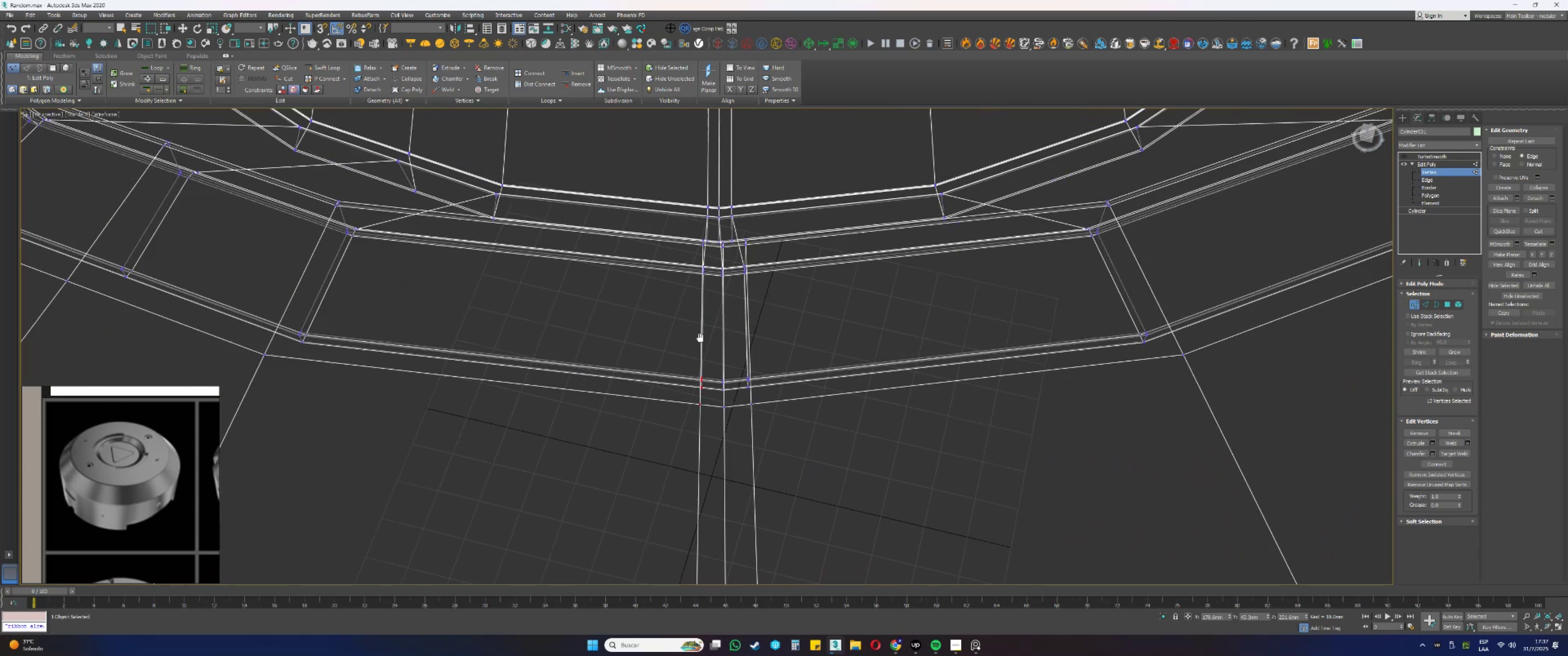 
scroll: coordinate [713, 332], scroll_direction: up, amount: 1.0
 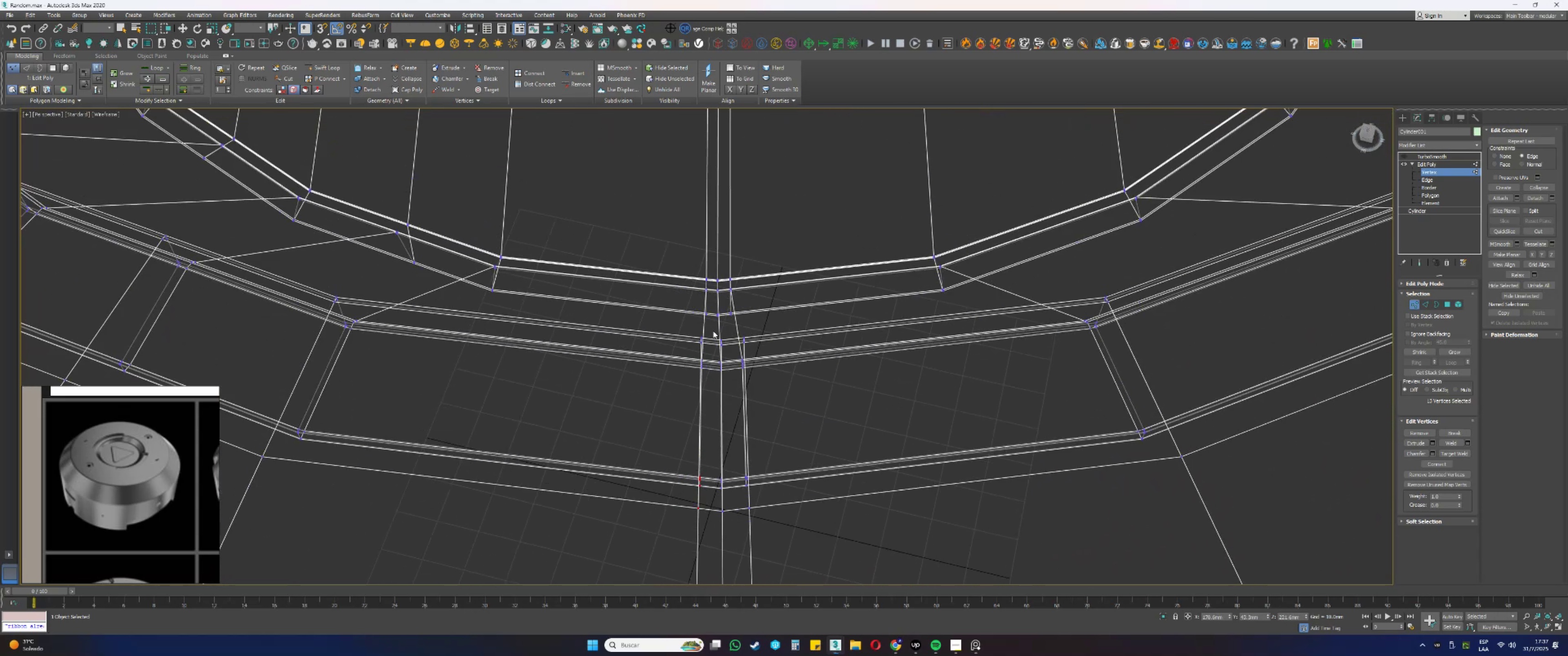 
hold_key(key=ControlLeft, duration=0.41)
left_click_drag(start_coordinate=[712, 325], to_coordinate=[661, 469])
 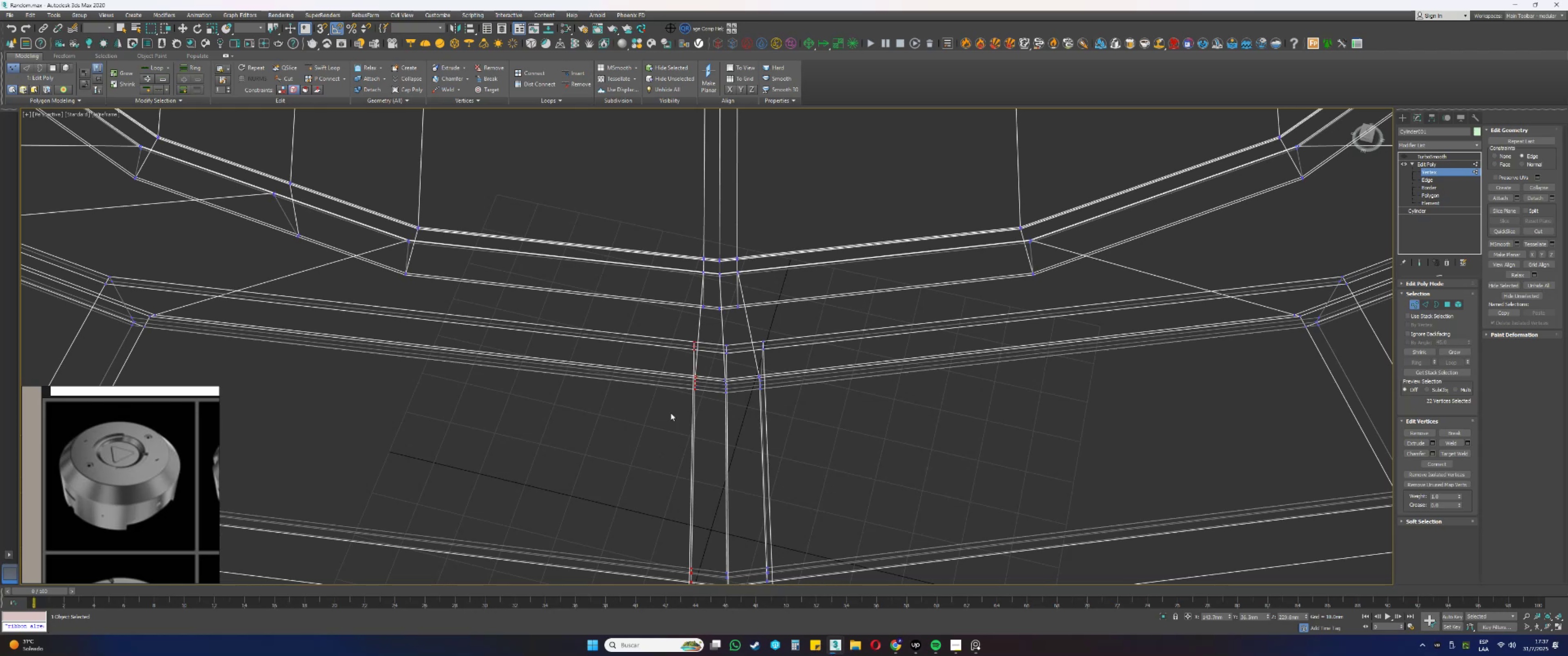 
hold_key(key=ControlLeft, duration=1.09)
left_click_drag(start_coordinate=[710, 229], to_coordinate=[655, 415])
 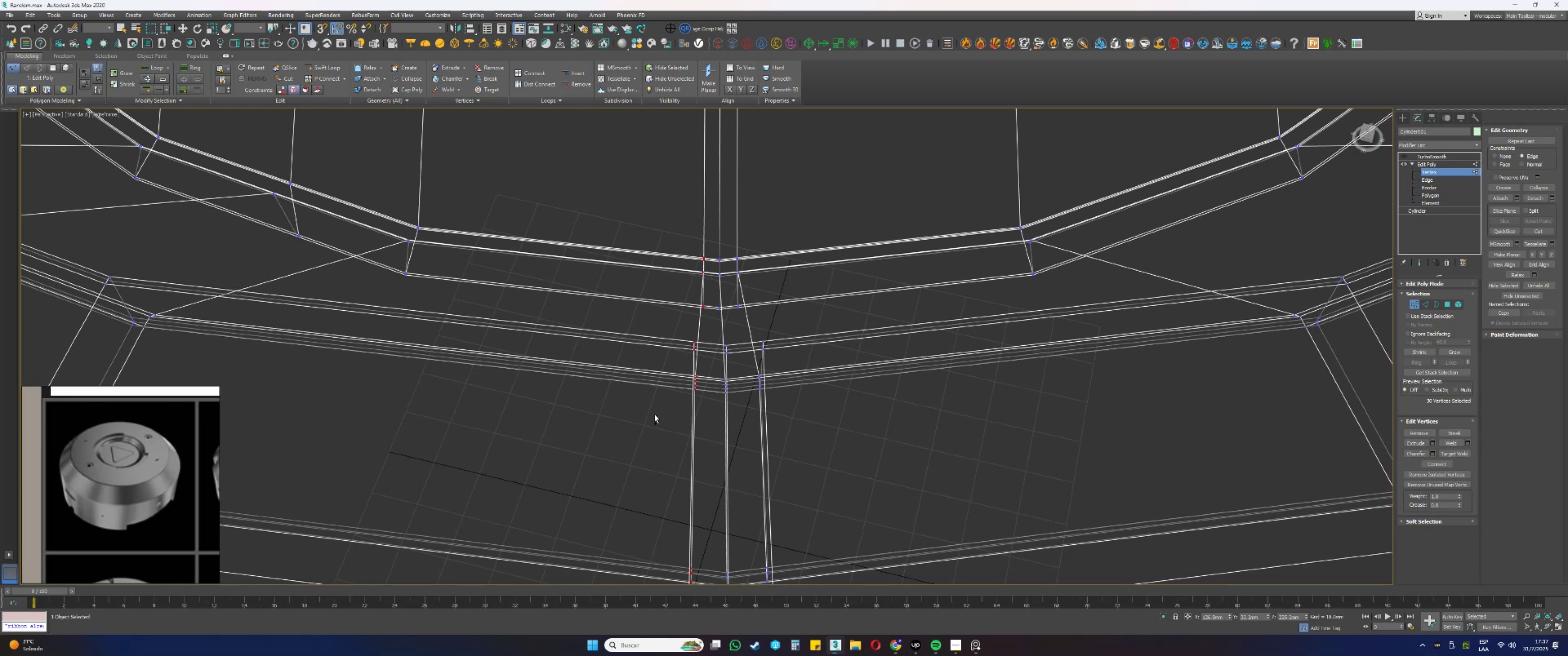 
scroll: coordinate [671, 425], scroll_direction: down, amount: 2.0
 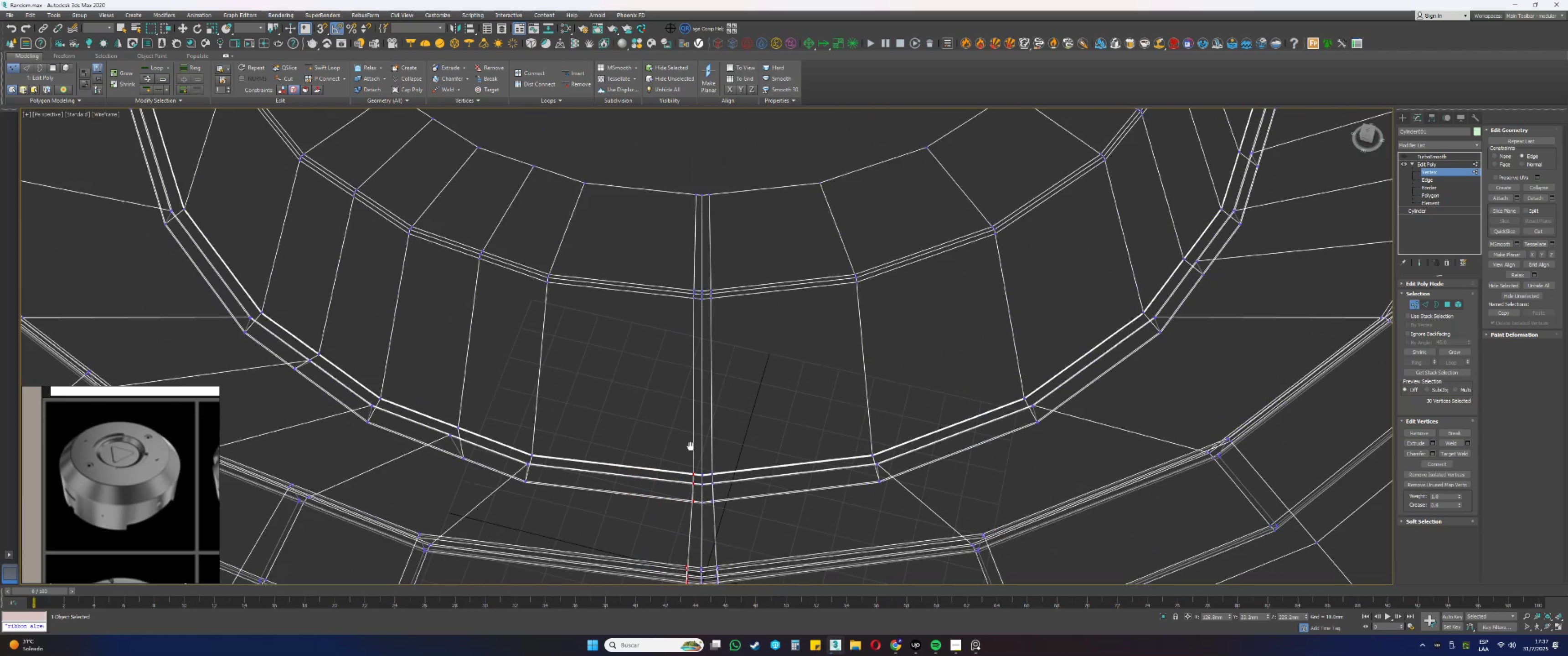 
scroll: coordinate [697, 310], scroll_direction: up, amount: 3.0
 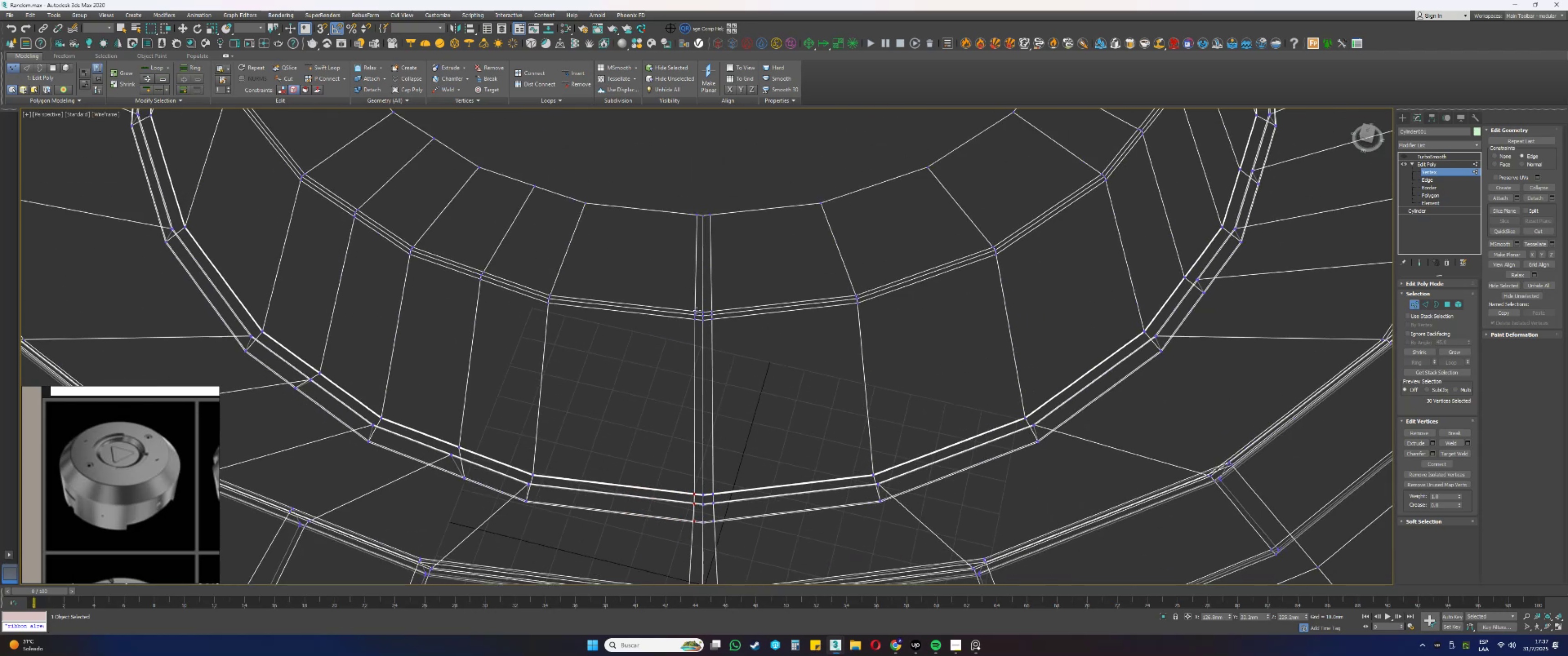 
hold_key(key=ControlLeft, duration=0.34)
left_click_drag(start_coordinate=[703, 283], to_coordinate=[646, 433])
 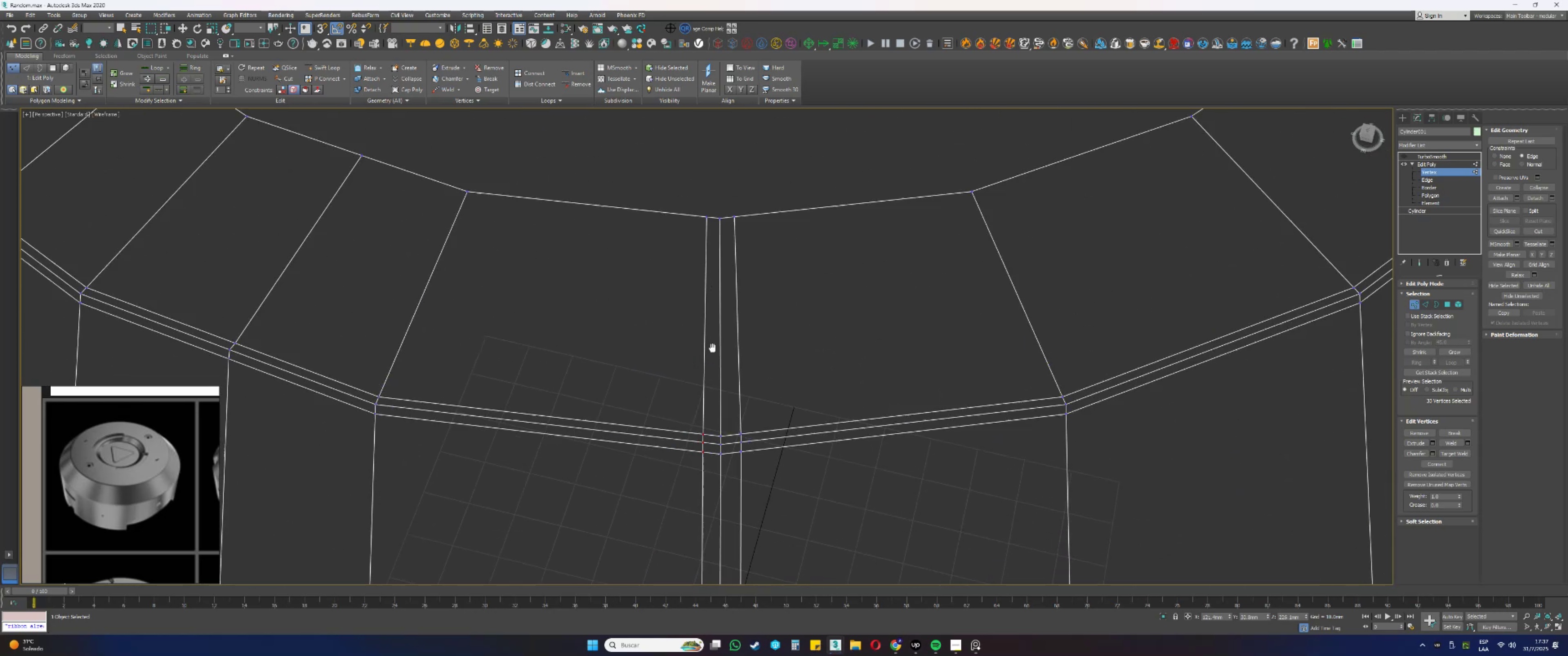 
hold_key(key=ControlLeft, duration=0.57)
left_click_drag(start_coordinate=[709, 294], to_coordinate=[683, 343])
 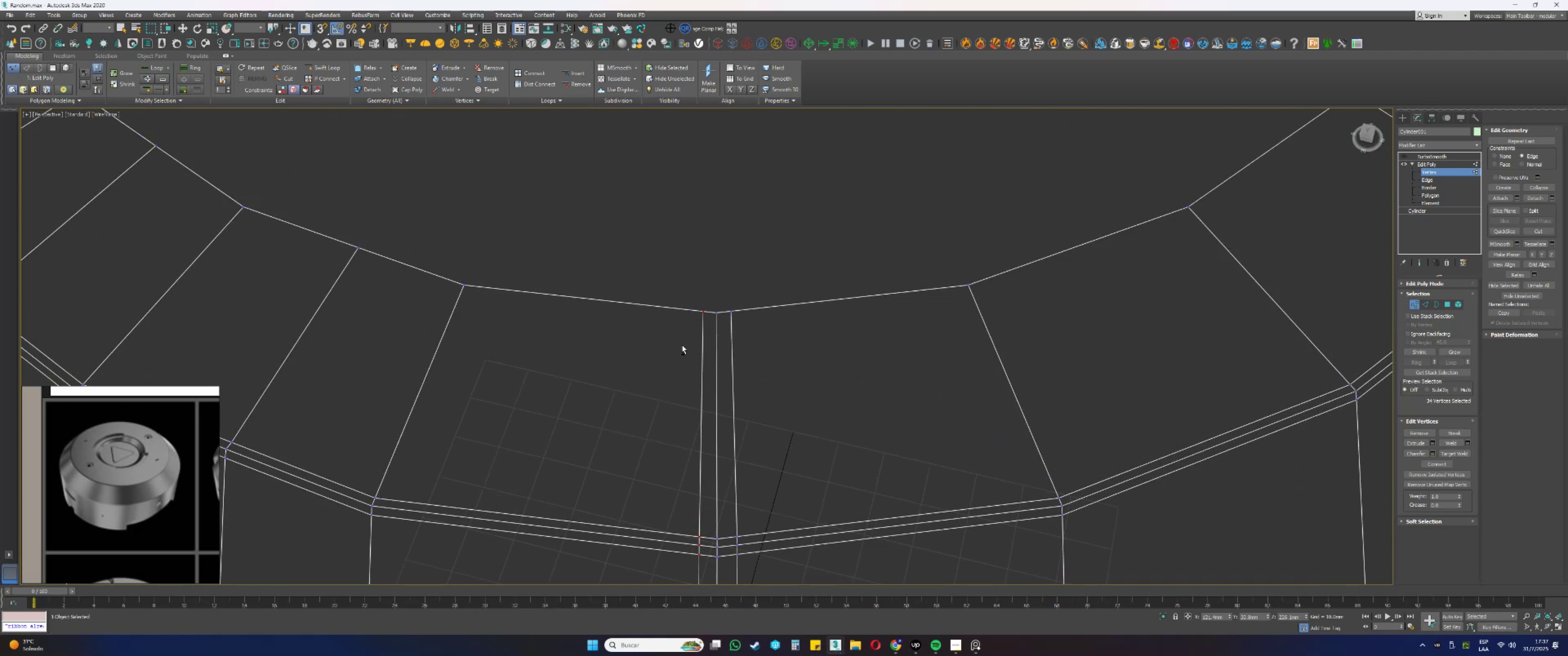 
scroll: coordinate [685, 293], scroll_direction: down, amount: 5.0
 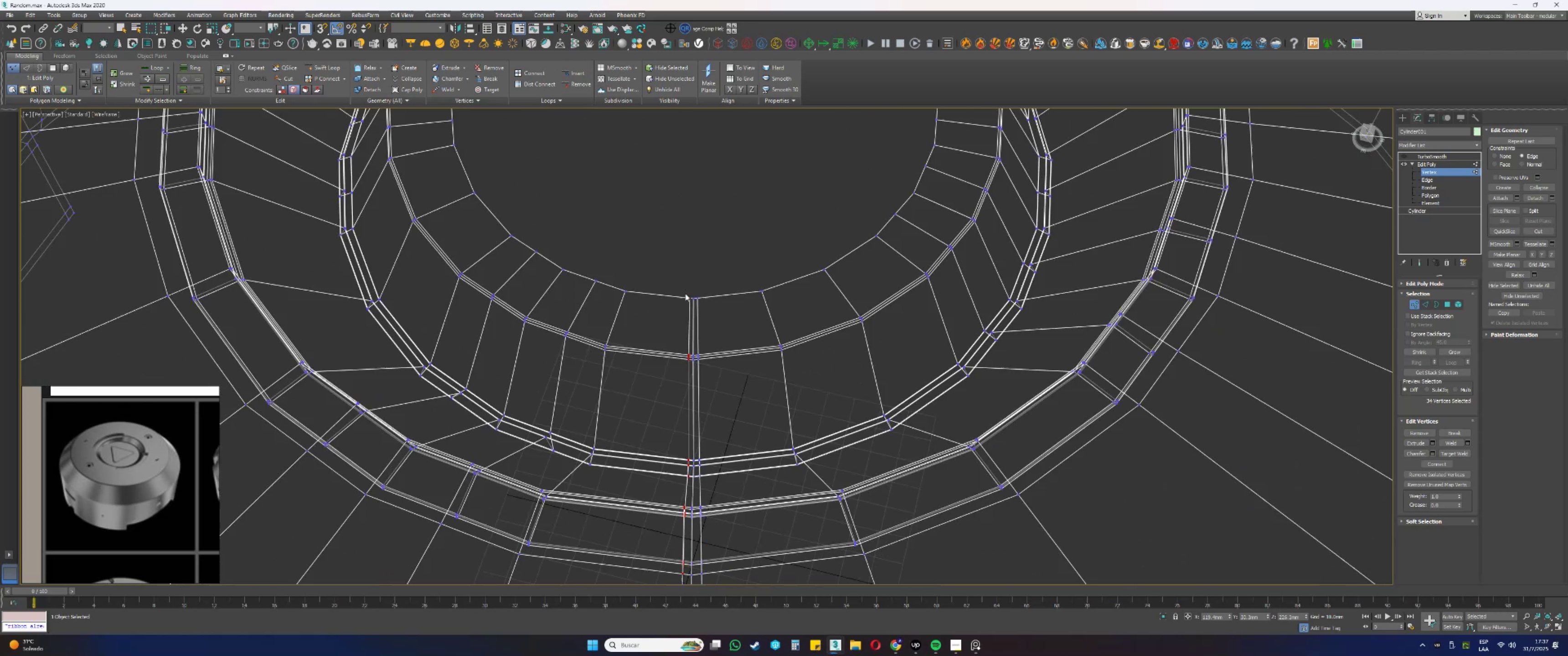 
key(F3)
 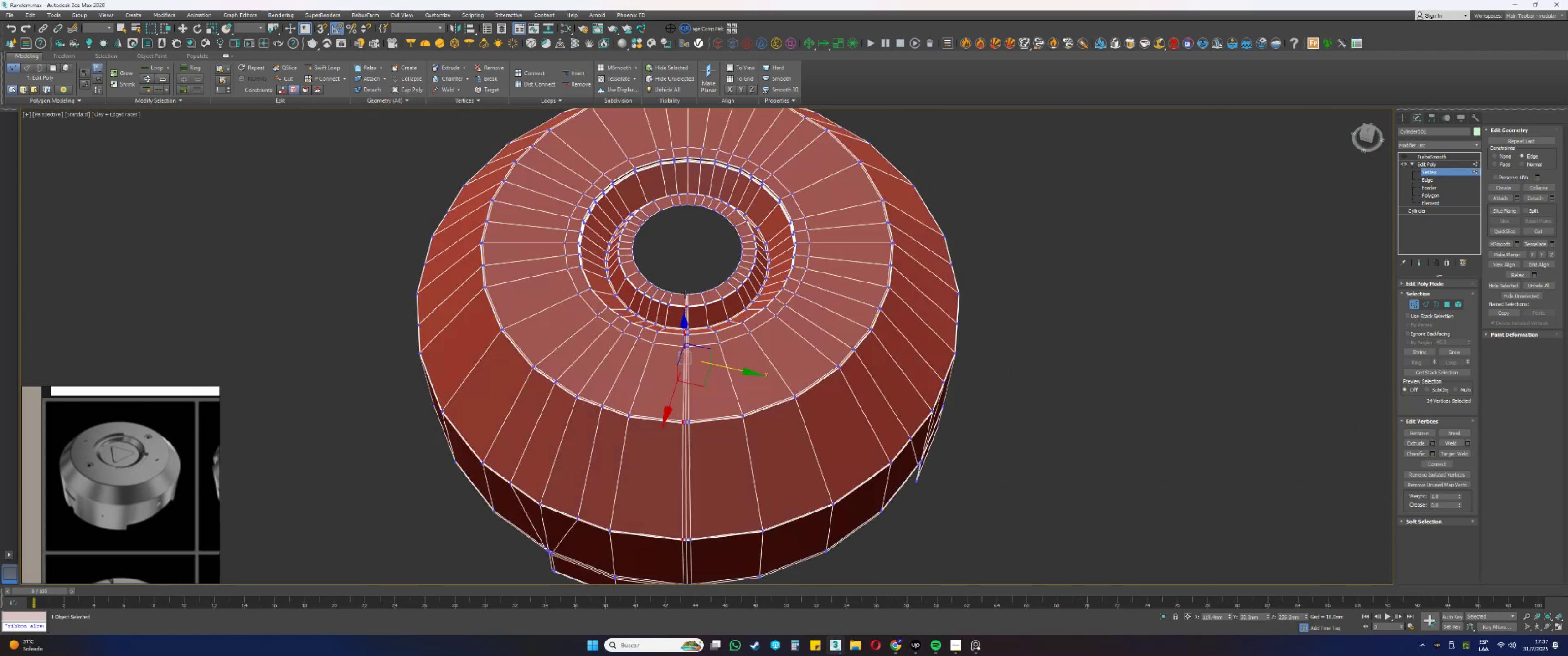 
scroll: coordinate [681, 369], scroll_direction: up, amount: 2.0
 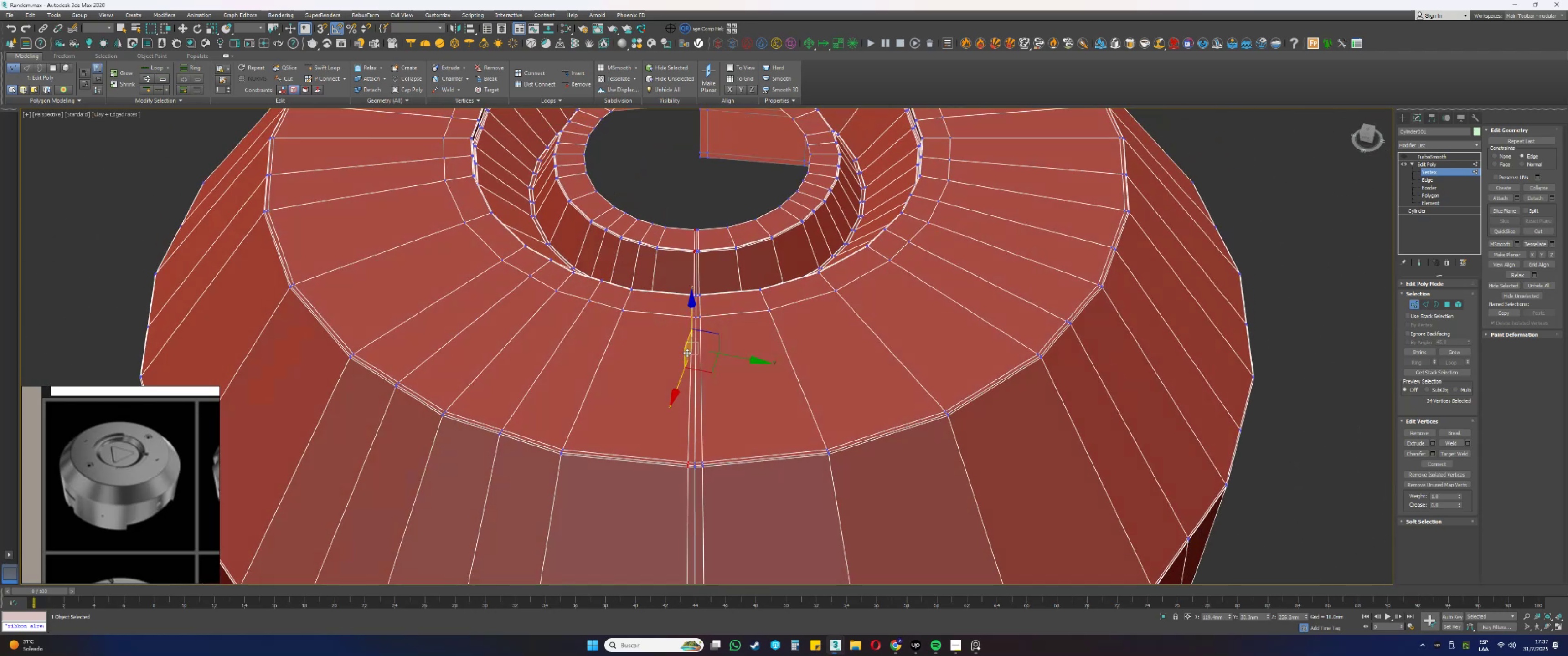 
key(Alt+AltLeft)
 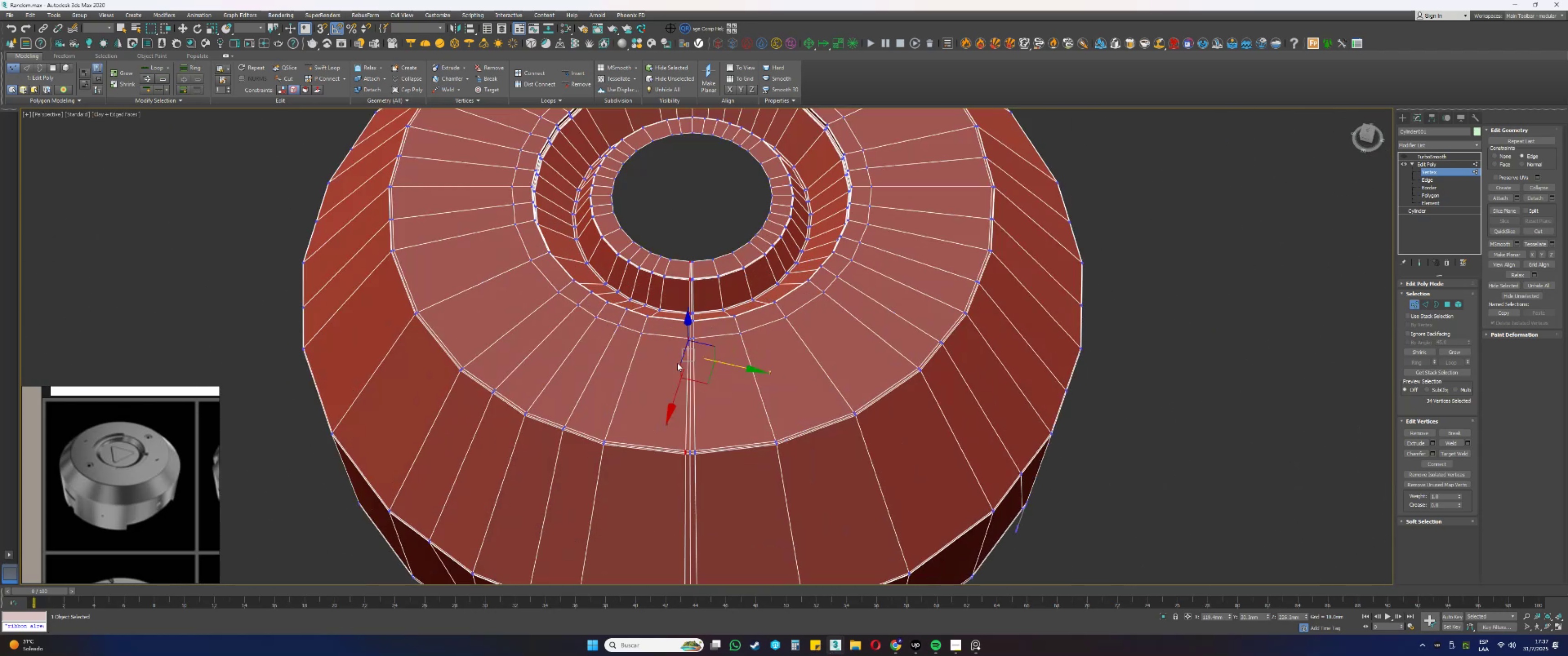 
key(Alt+AltLeft)
 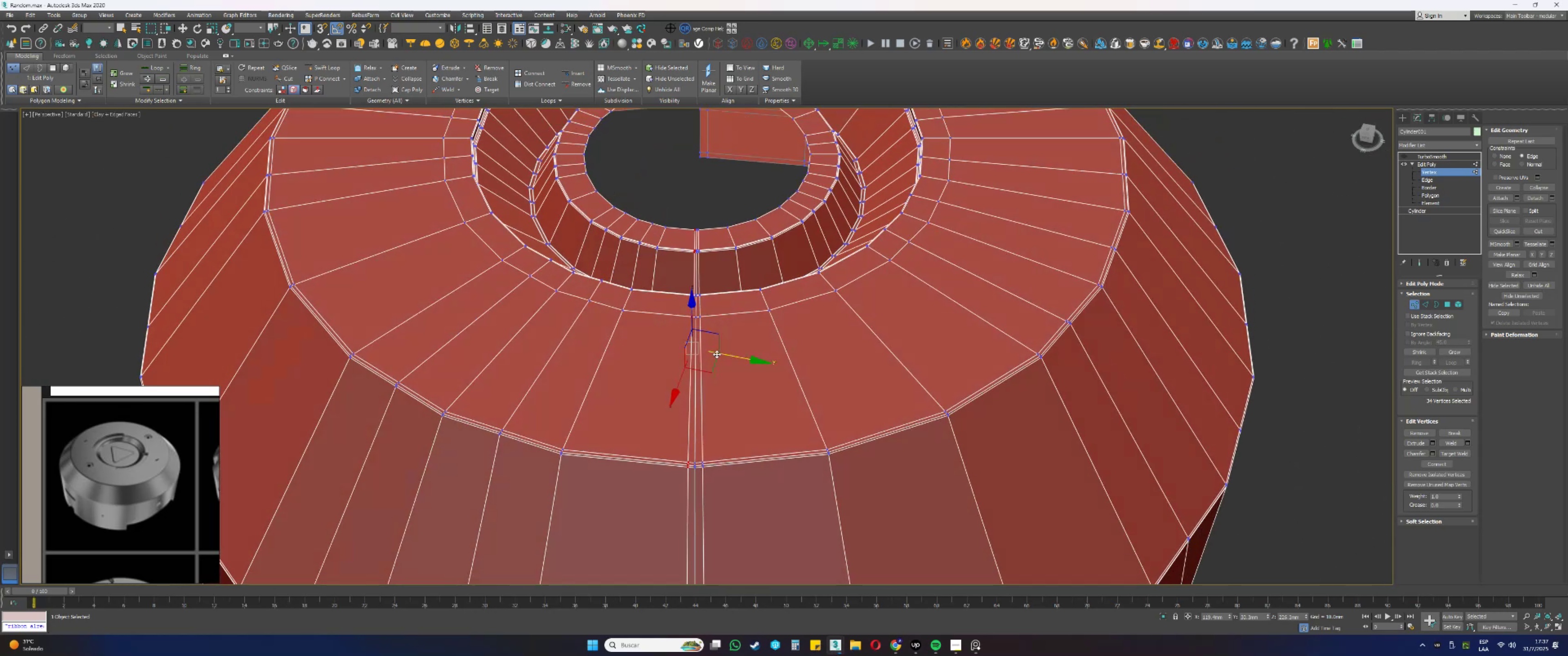 
left_click_drag(start_coordinate=[730, 354], to_coordinate=[714, 355])
 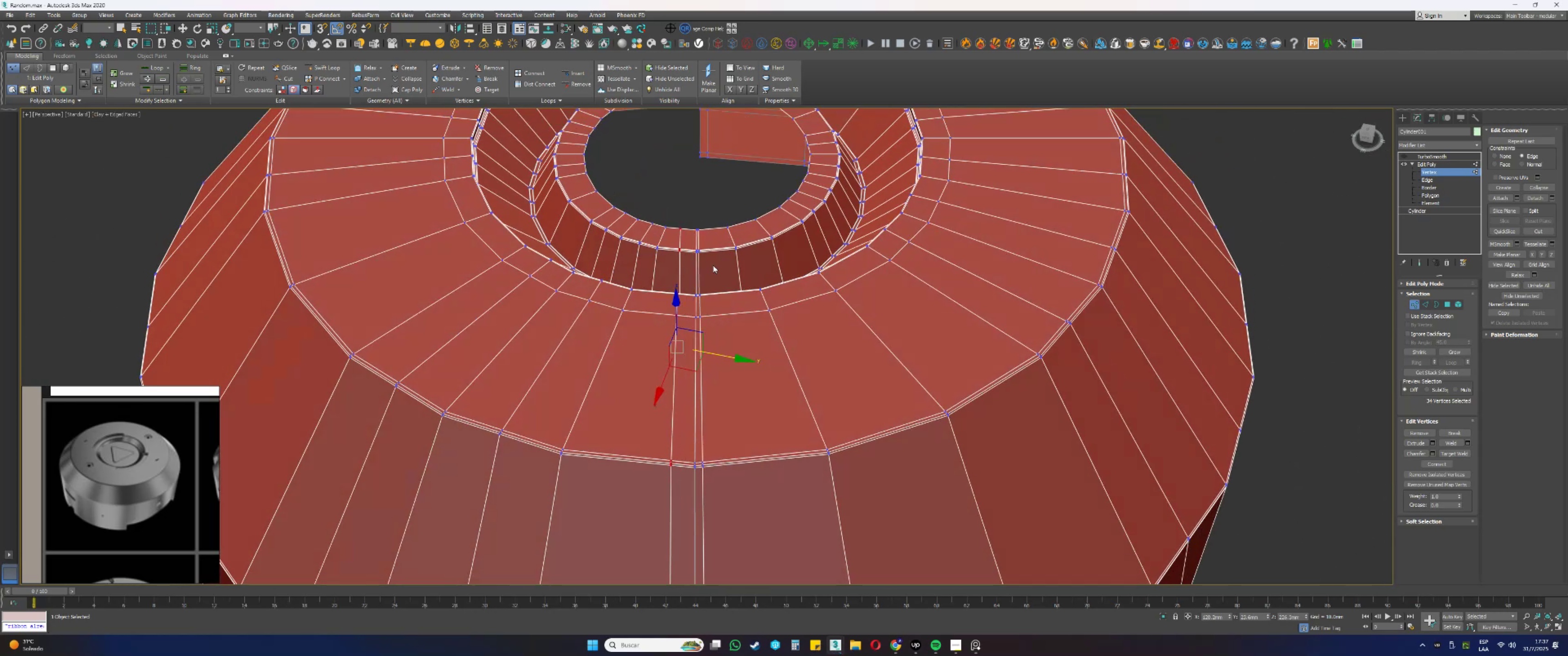 
hold_key(key=AltLeft, duration=0.32)
left_click_drag(start_coordinate=[688, 237], to_coordinate=[676, 209])
 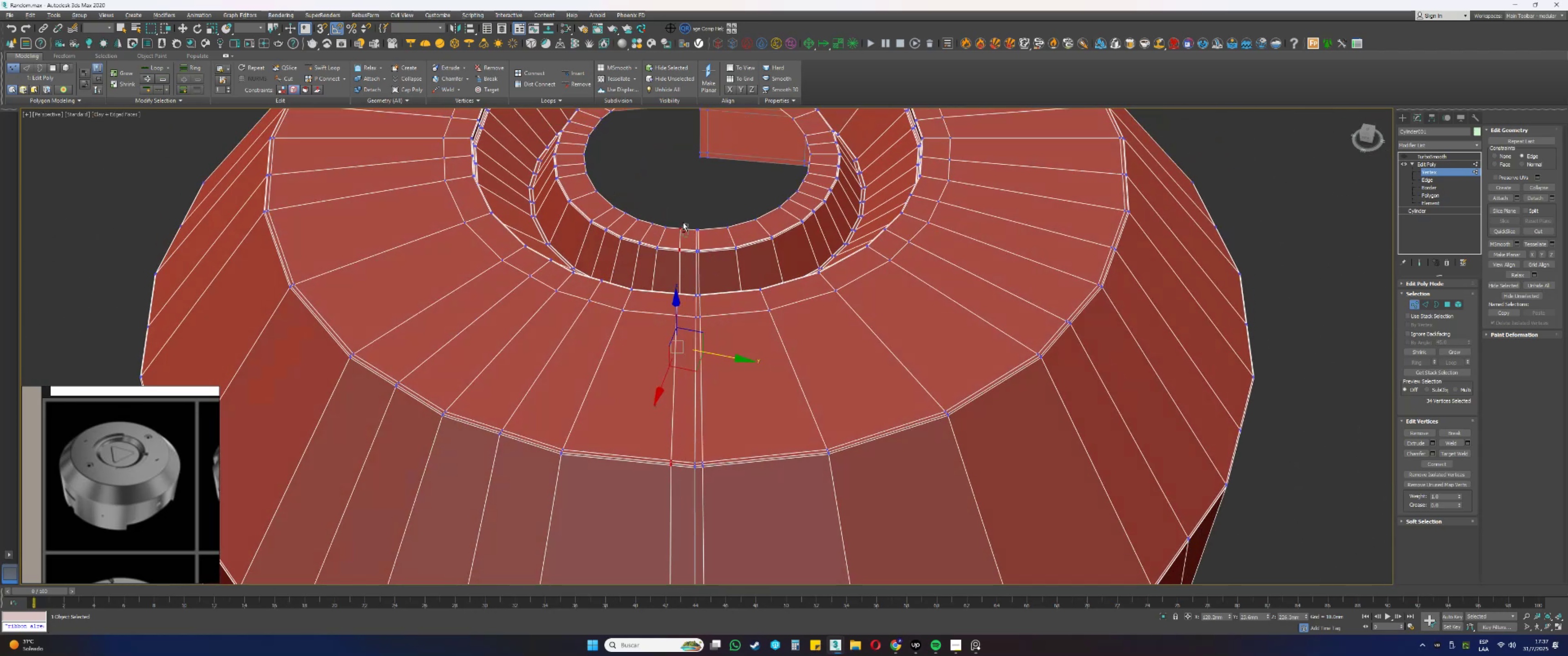 
key(Alt+AltLeft)
 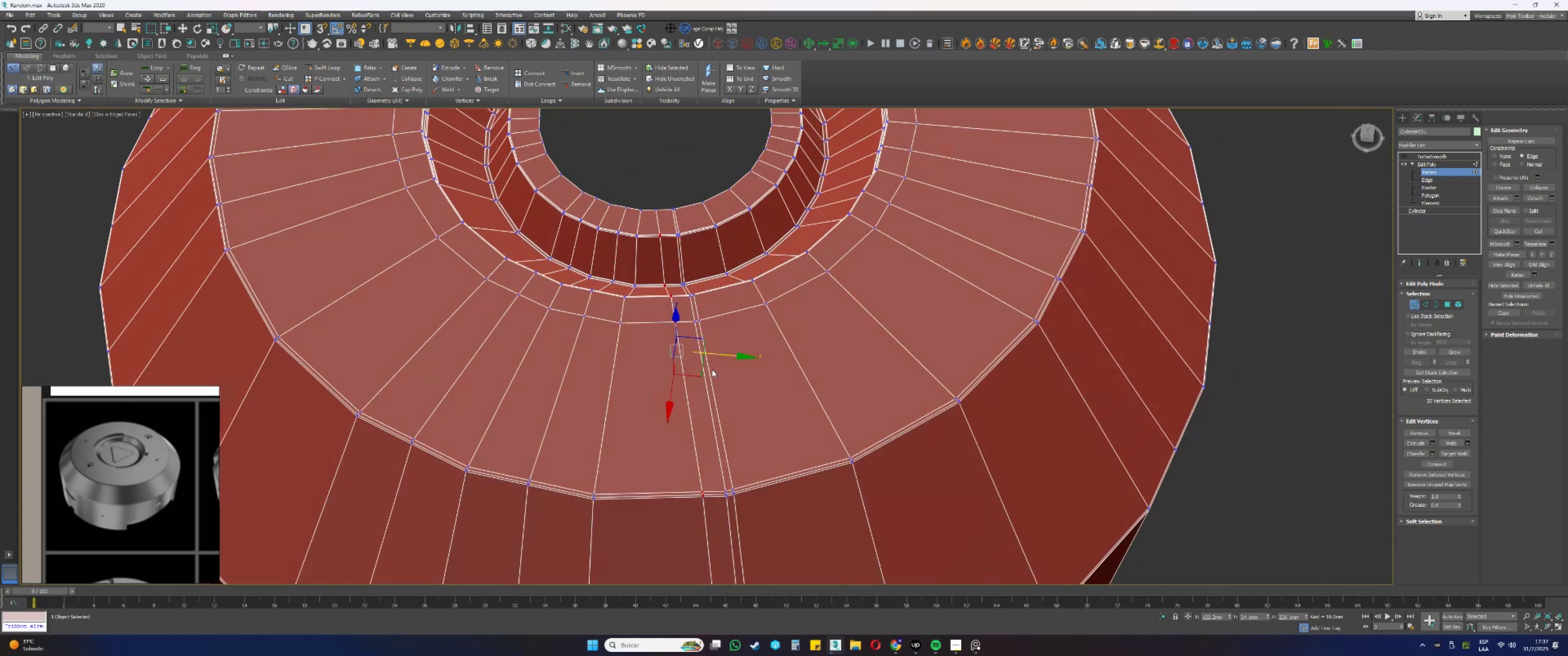 
left_click_drag(start_coordinate=[717, 356], to_coordinate=[714, 358])
 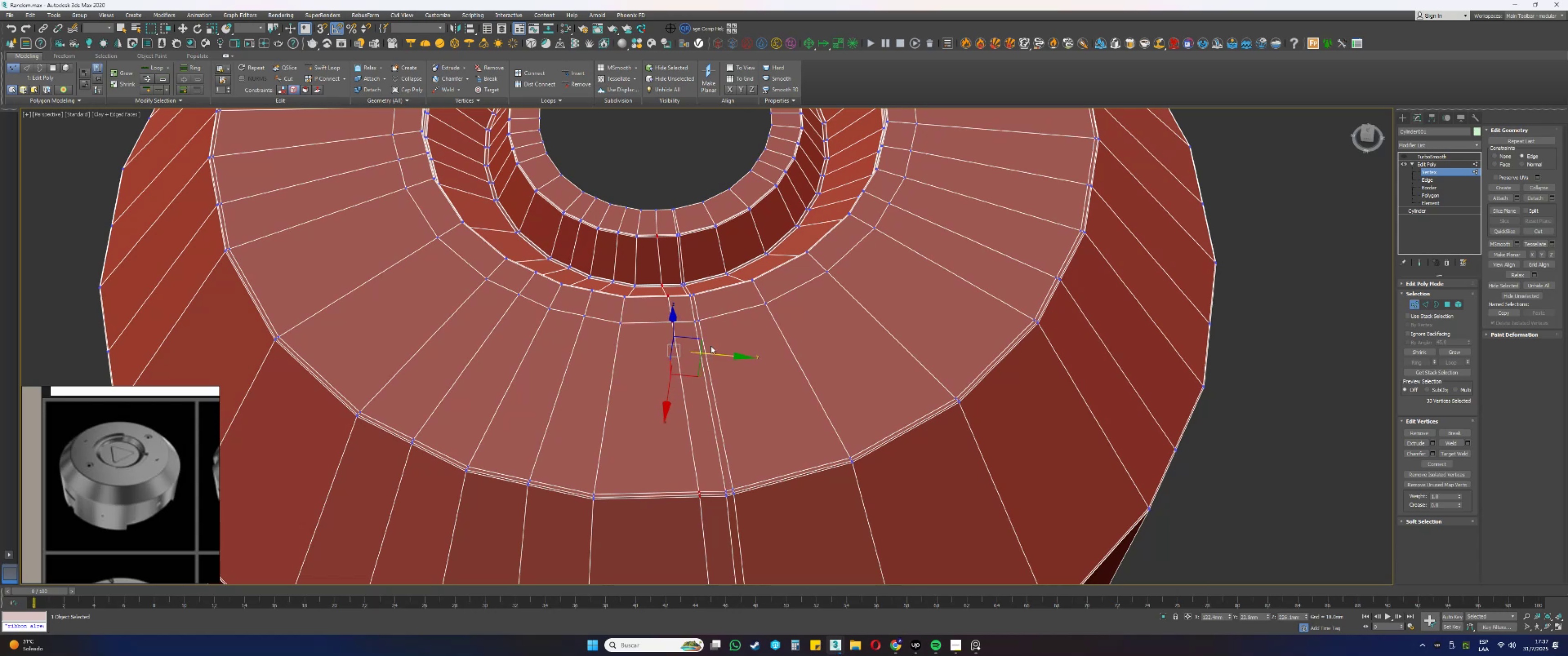 
key(Alt+AltLeft)
 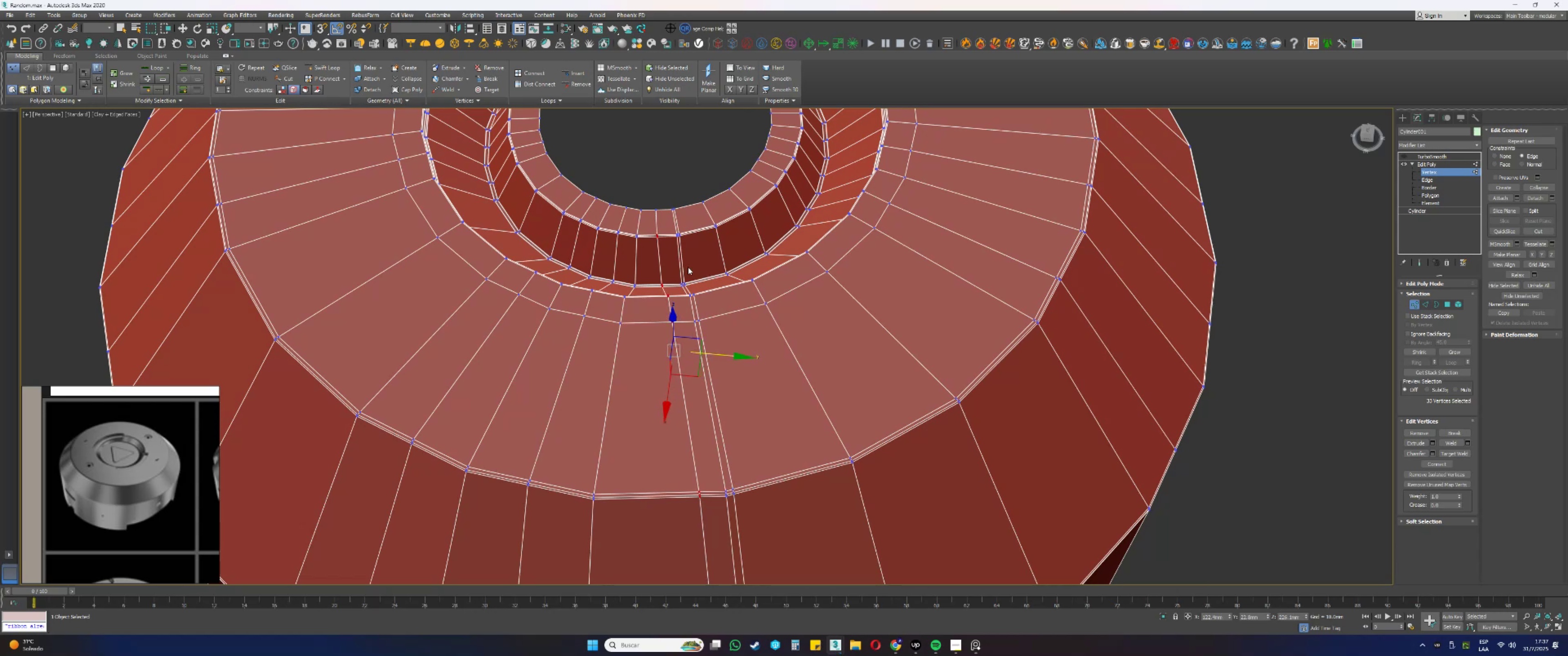 
left_click_drag(start_coordinate=[685, 261], to_coordinate=[650, 216])
 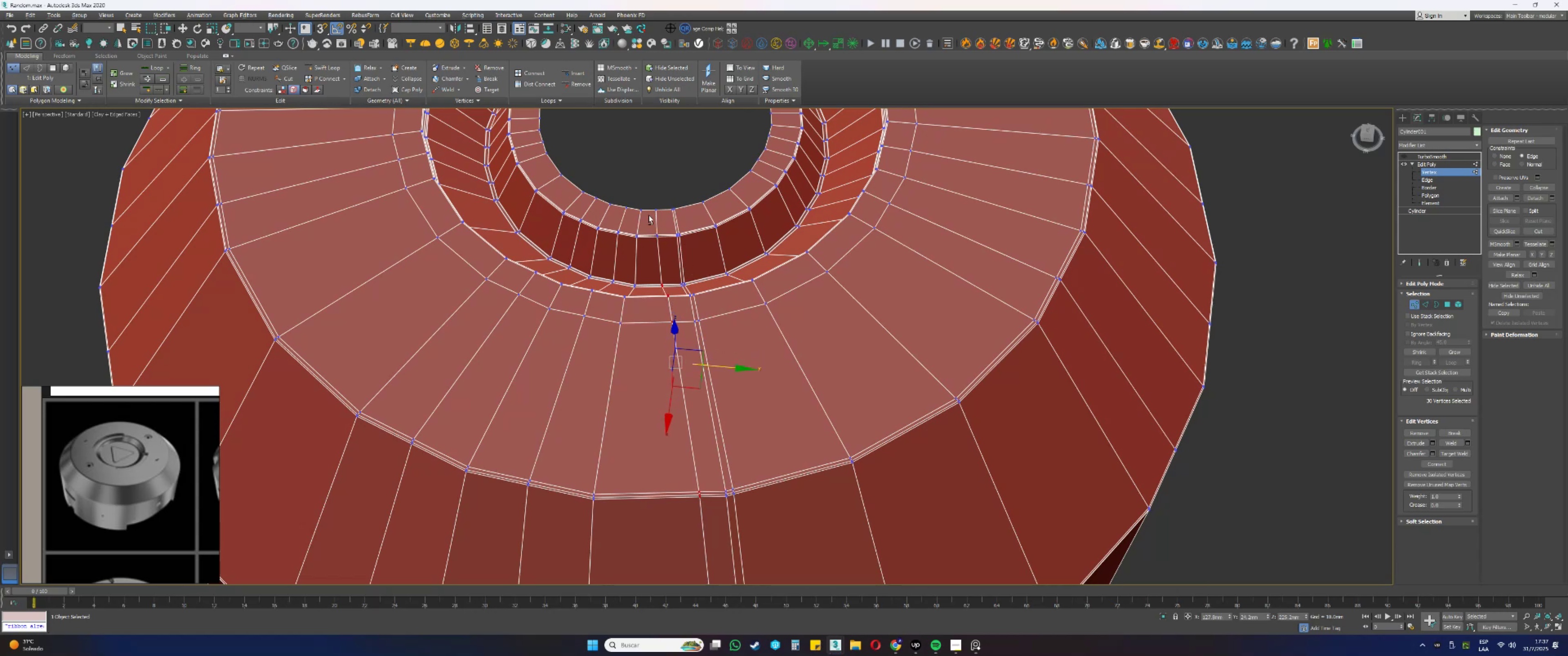 
key(Alt+AltLeft)
 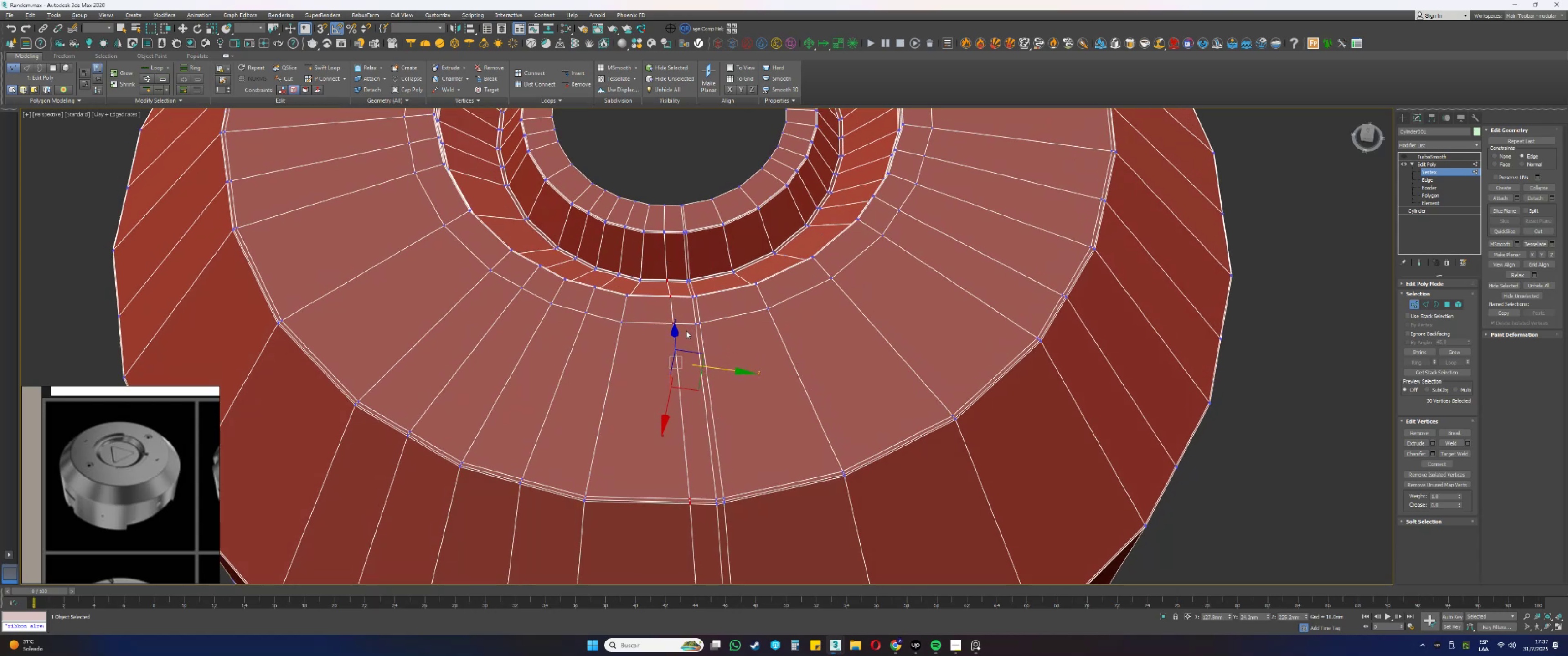 
scroll: coordinate [686, 354], scroll_direction: up, amount: 2.0
 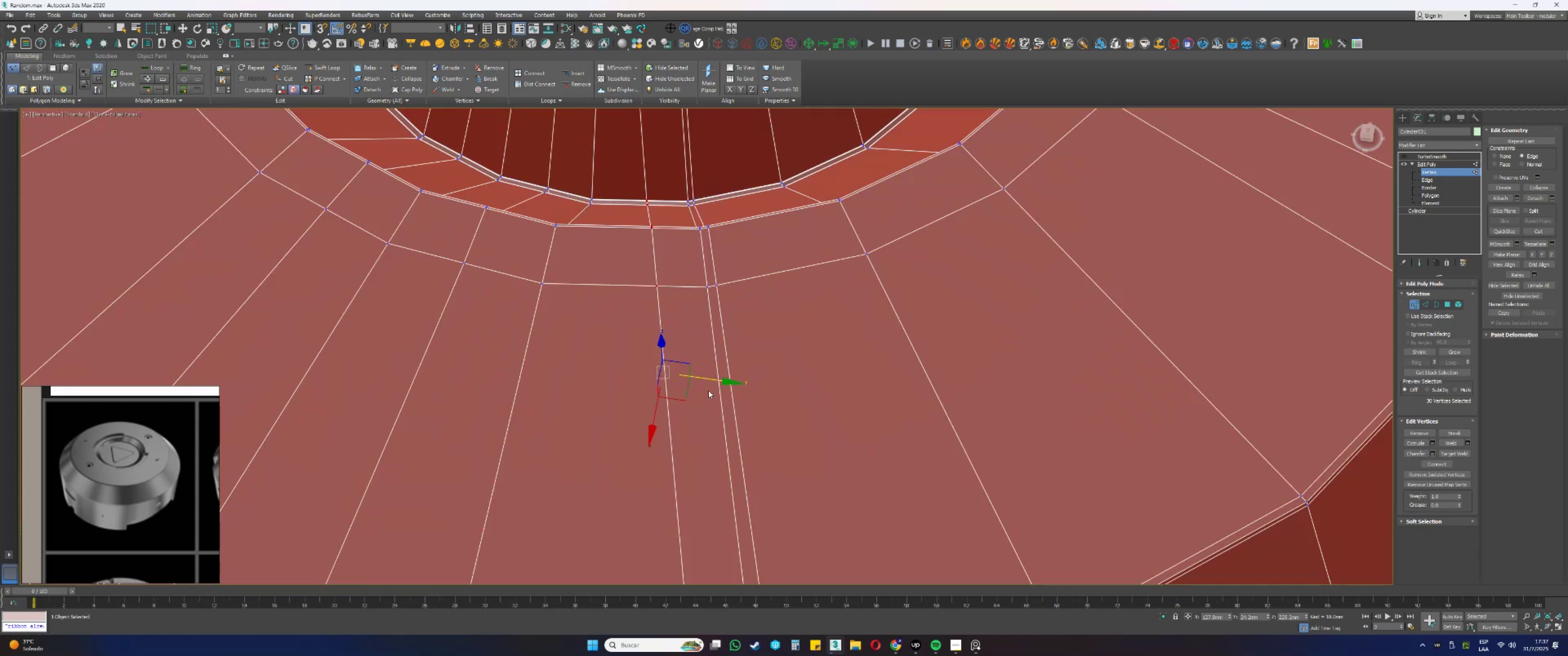 
left_click_drag(start_coordinate=[705, 379], to_coordinate=[696, 382])
 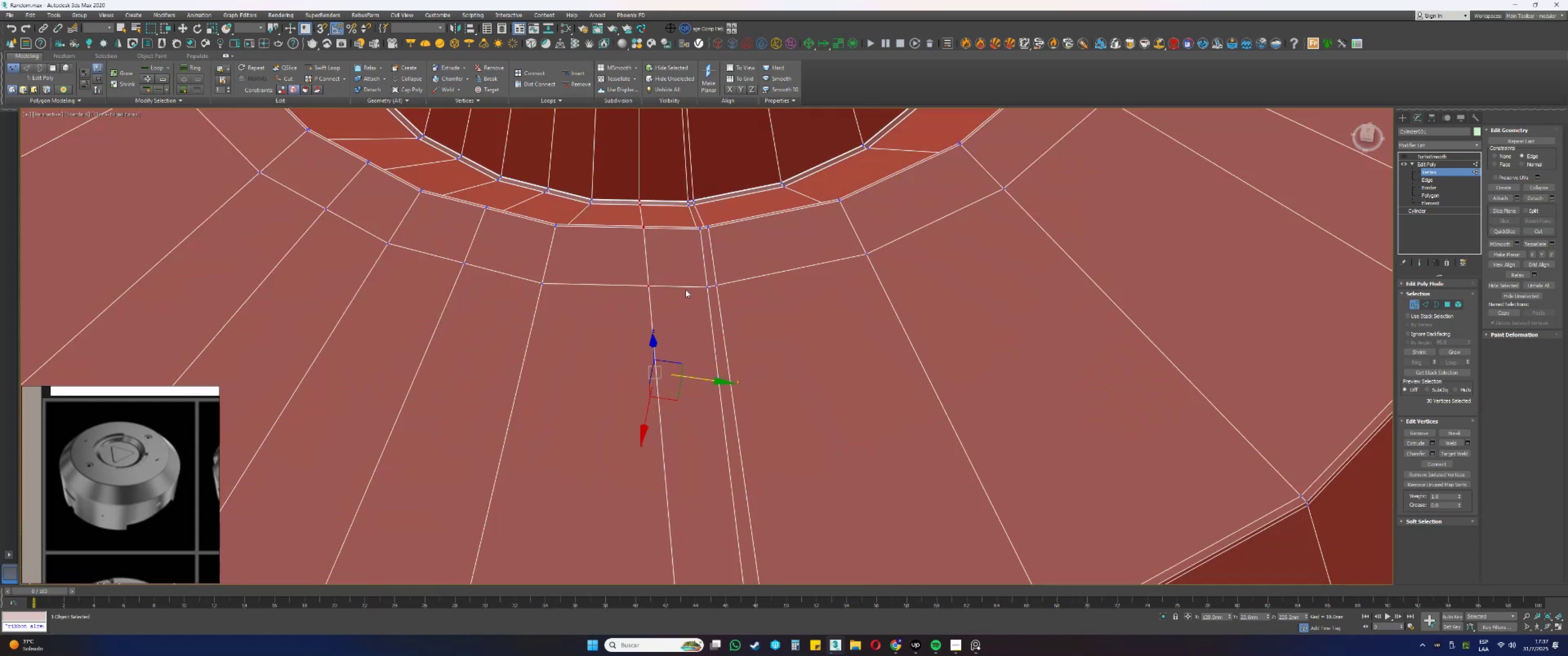 
hold_key(key=AltLeft, duration=0.43)
left_click_drag(start_coordinate=[659, 214], to_coordinate=[614, 174])
 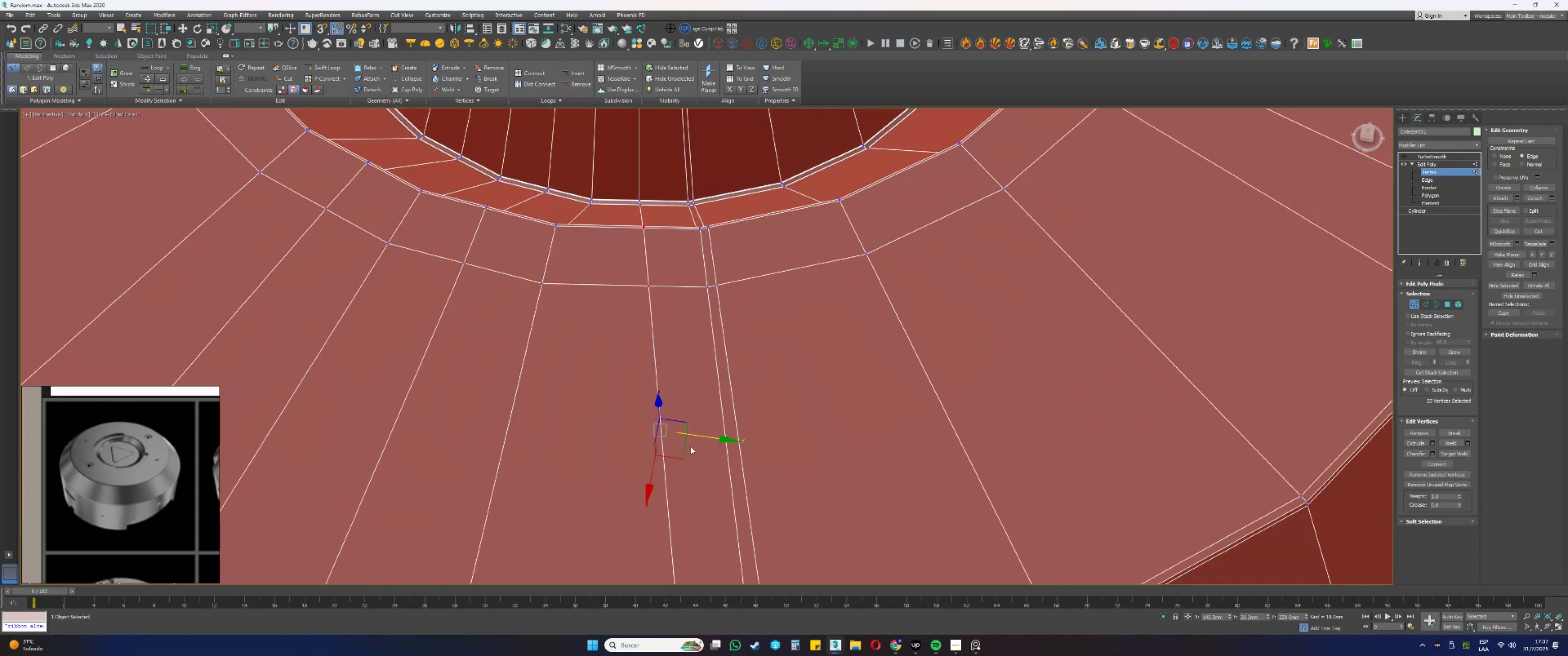 
left_click_drag(start_coordinate=[700, 435], to_coordinate=[688, 439])
 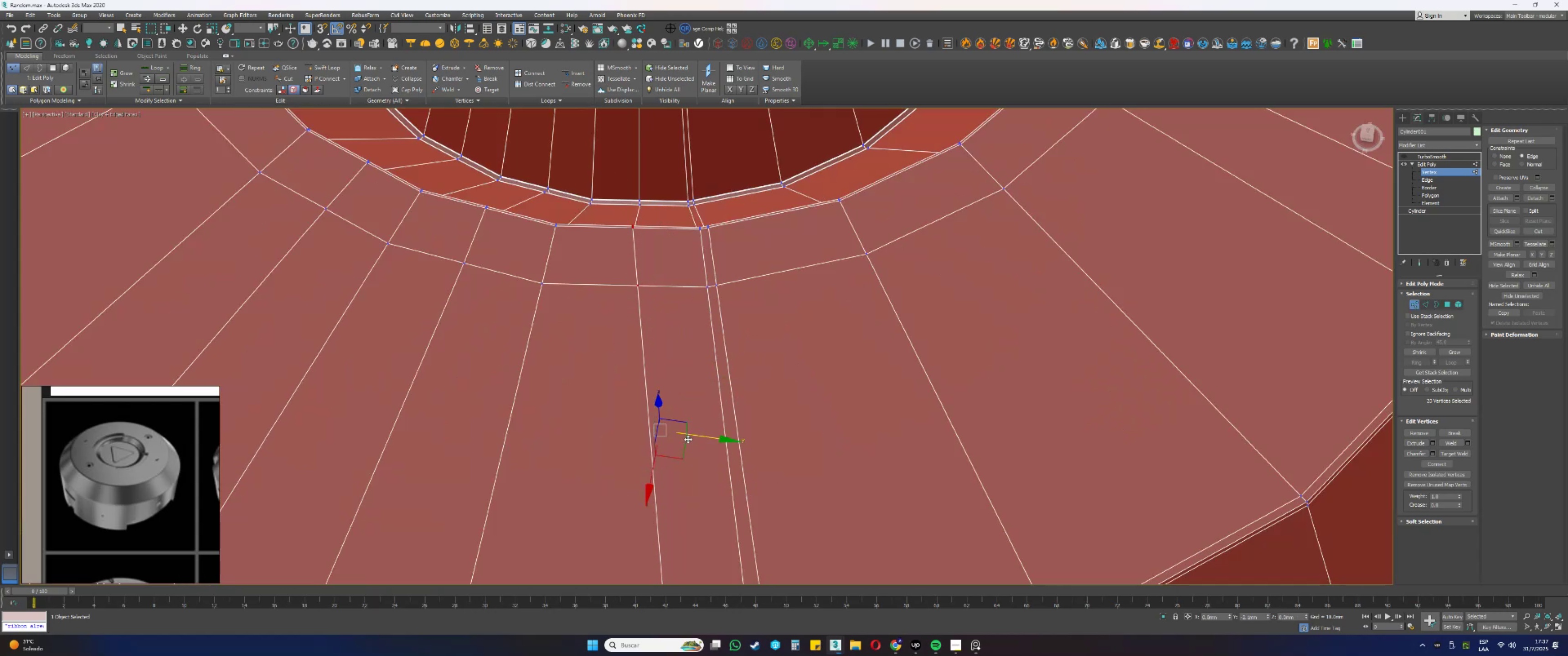 
hold_key(key=AltLeft, duration=0.4)
left_click_drag(start_coordinate=[665, 258], to_coordinate=[582, 171])
 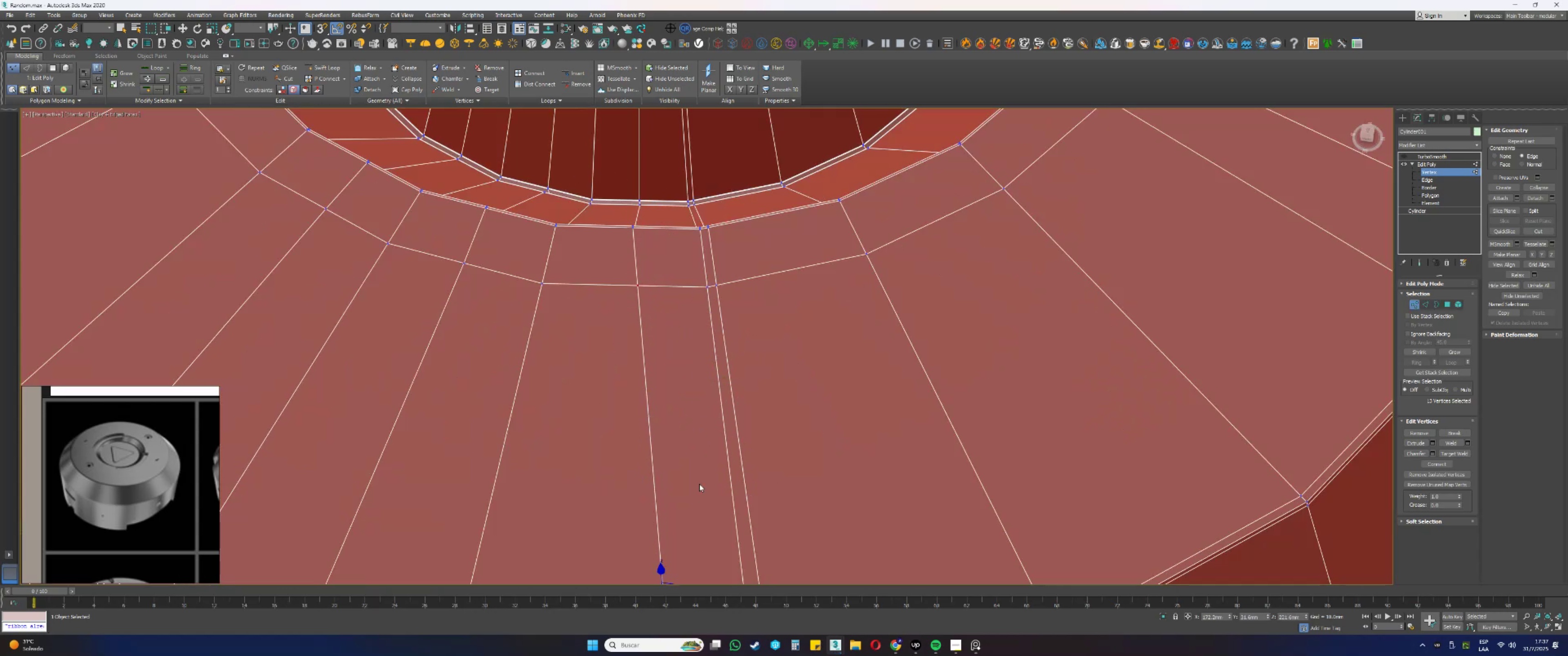 
scroll: coordinate [691, 395], scroll_direction: down, amount: 1.0
 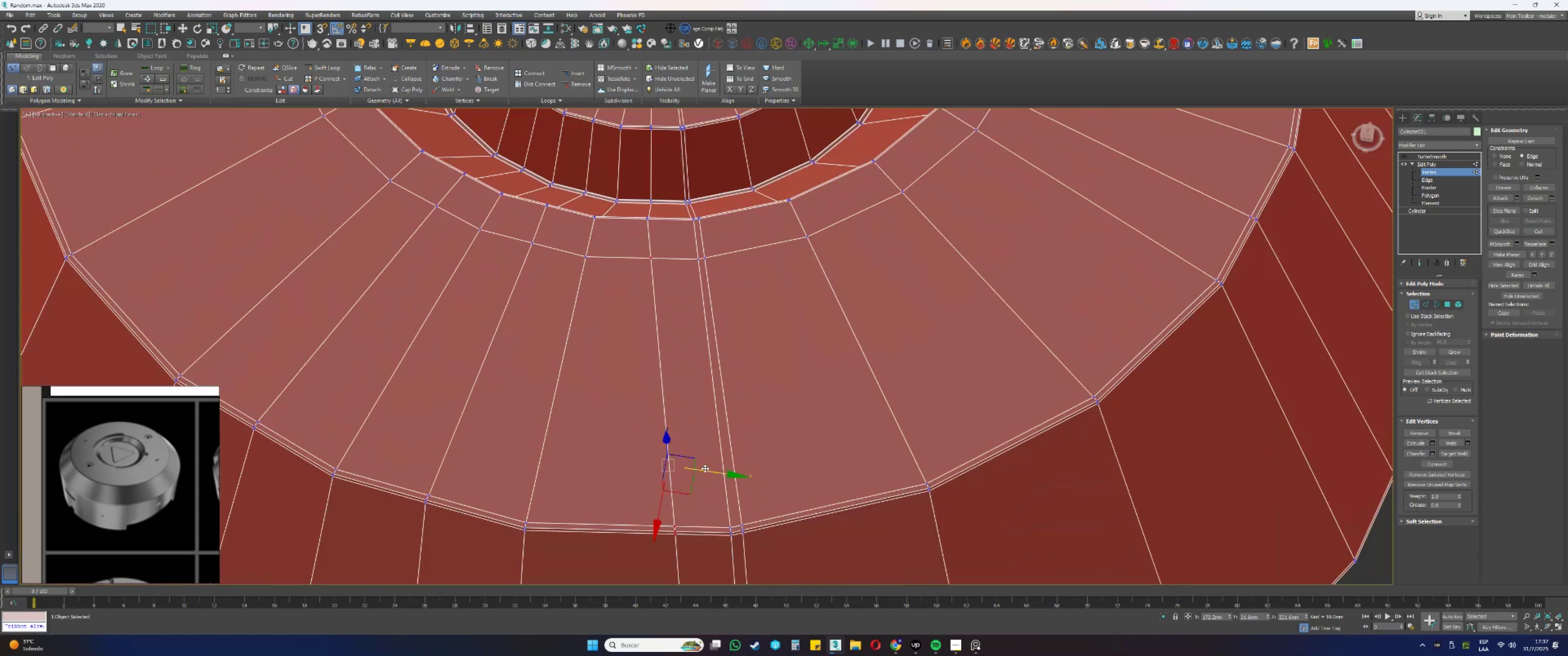 
left_click_drag(start_coordinate=[709, 468], to_coordinate=[700, 472])
 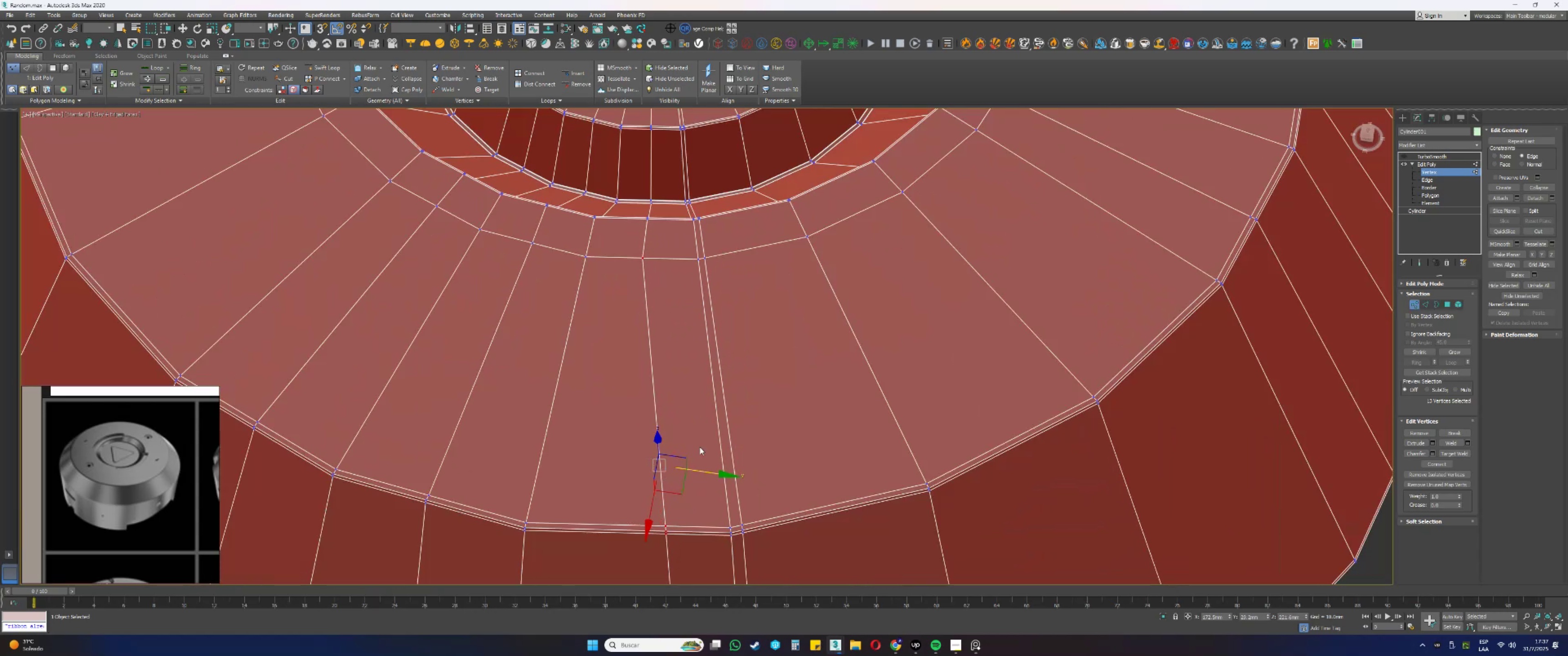 
key(Alt+AltLeft)
 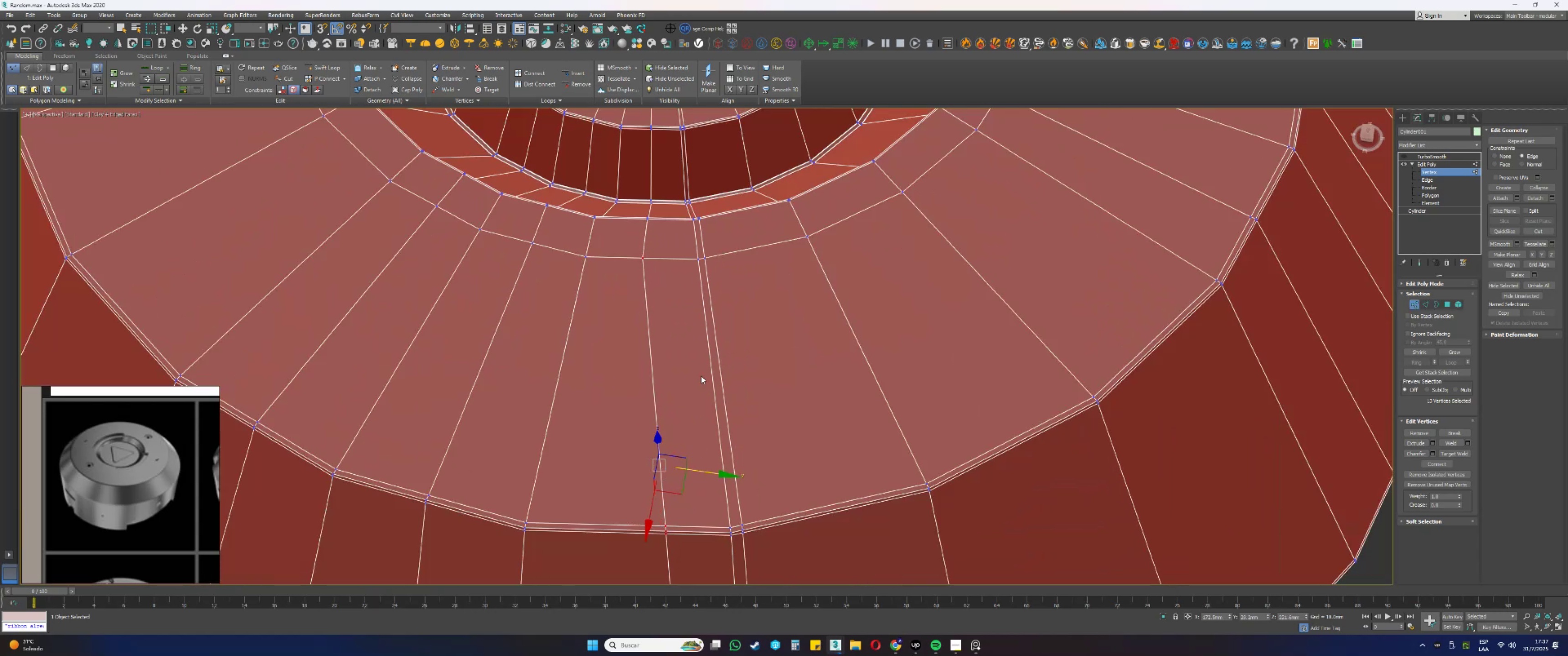 
left_click_drag(start_coordinate=[700, 333], to_coordinate=[589, 155])
 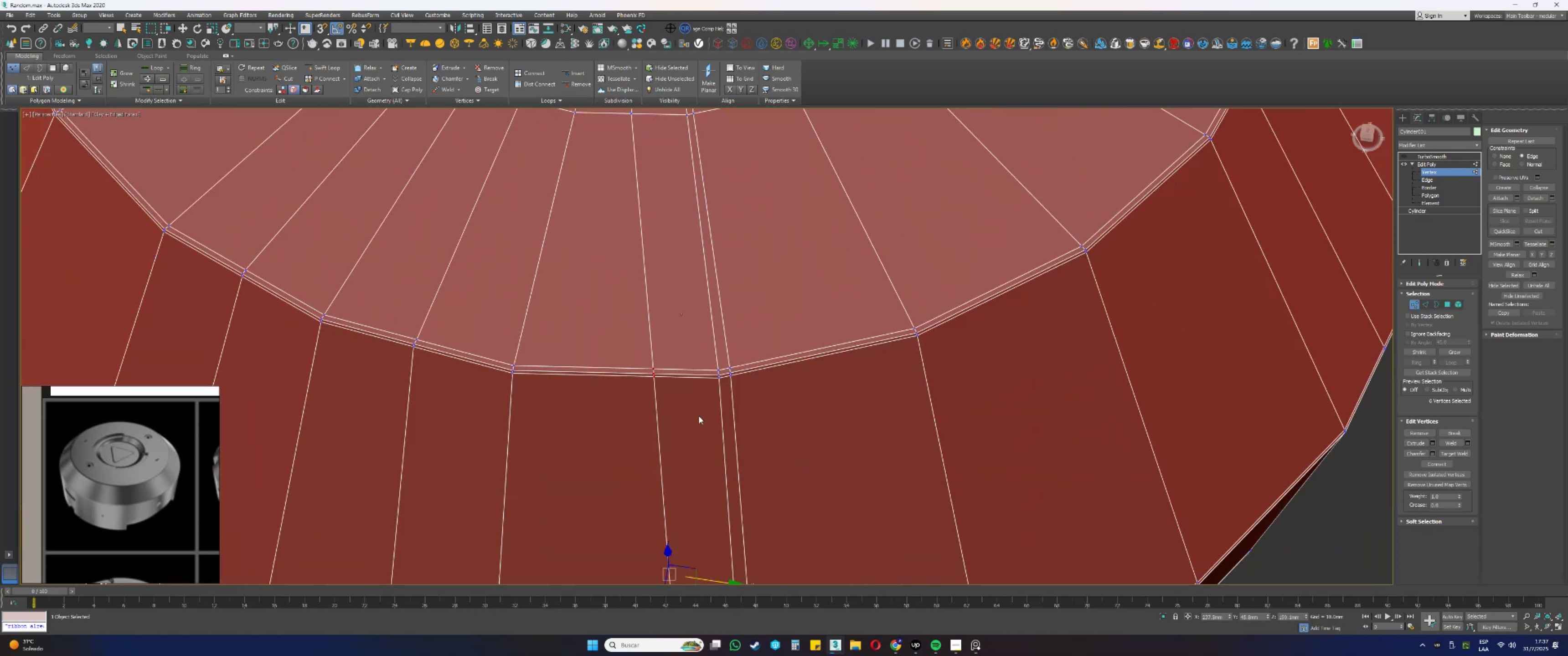 
scroll: coordinate [693, 385], scroll_direction: down, amount: 1.0
 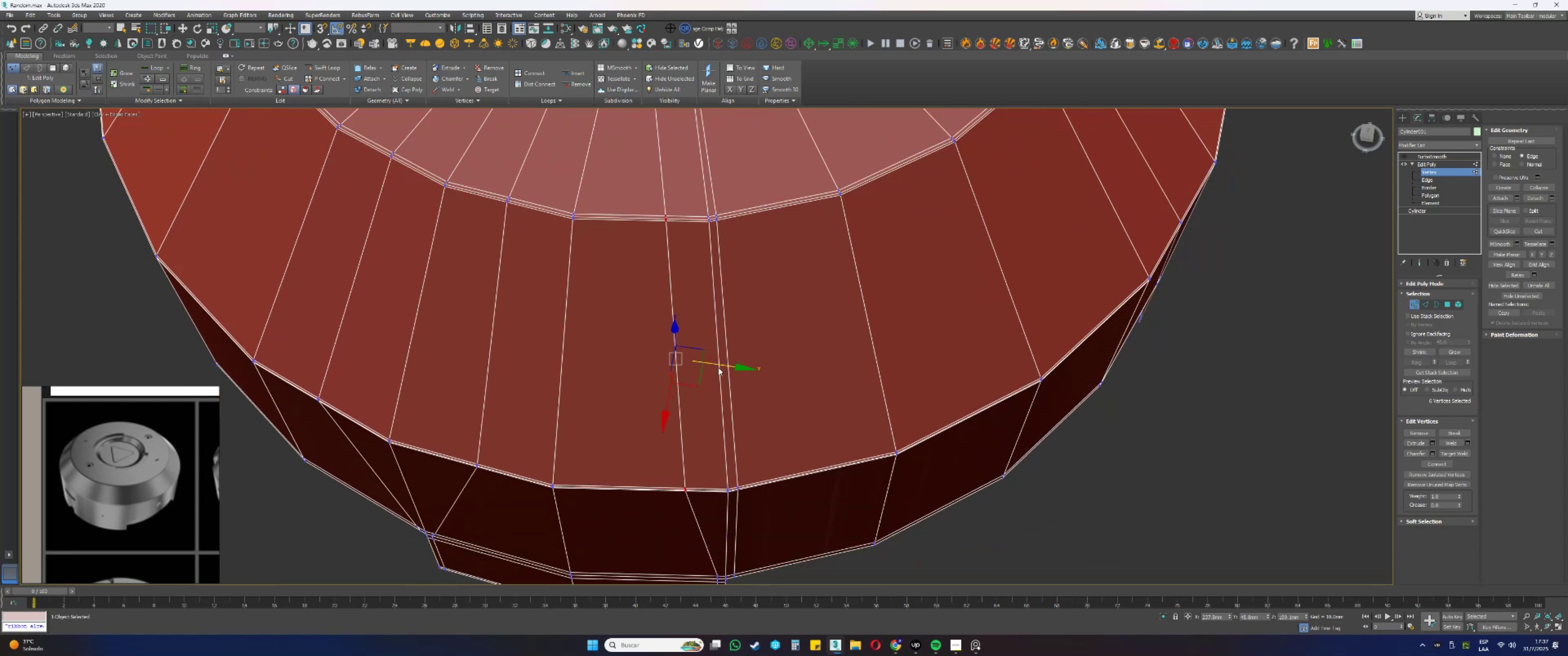 
left_click_drag(start_coordinate=[722, 366], to_coordinate=[697, 369])
 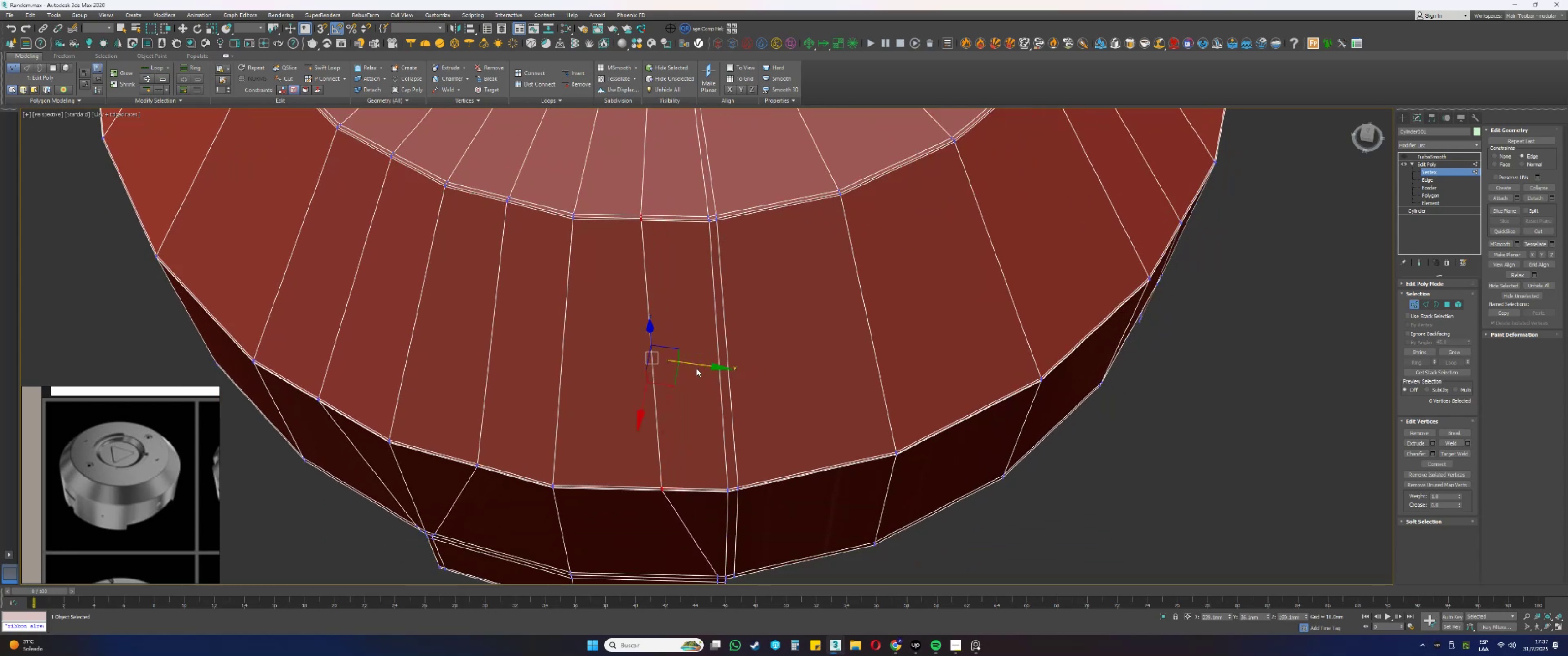 
key(Alt+AltLeft)
 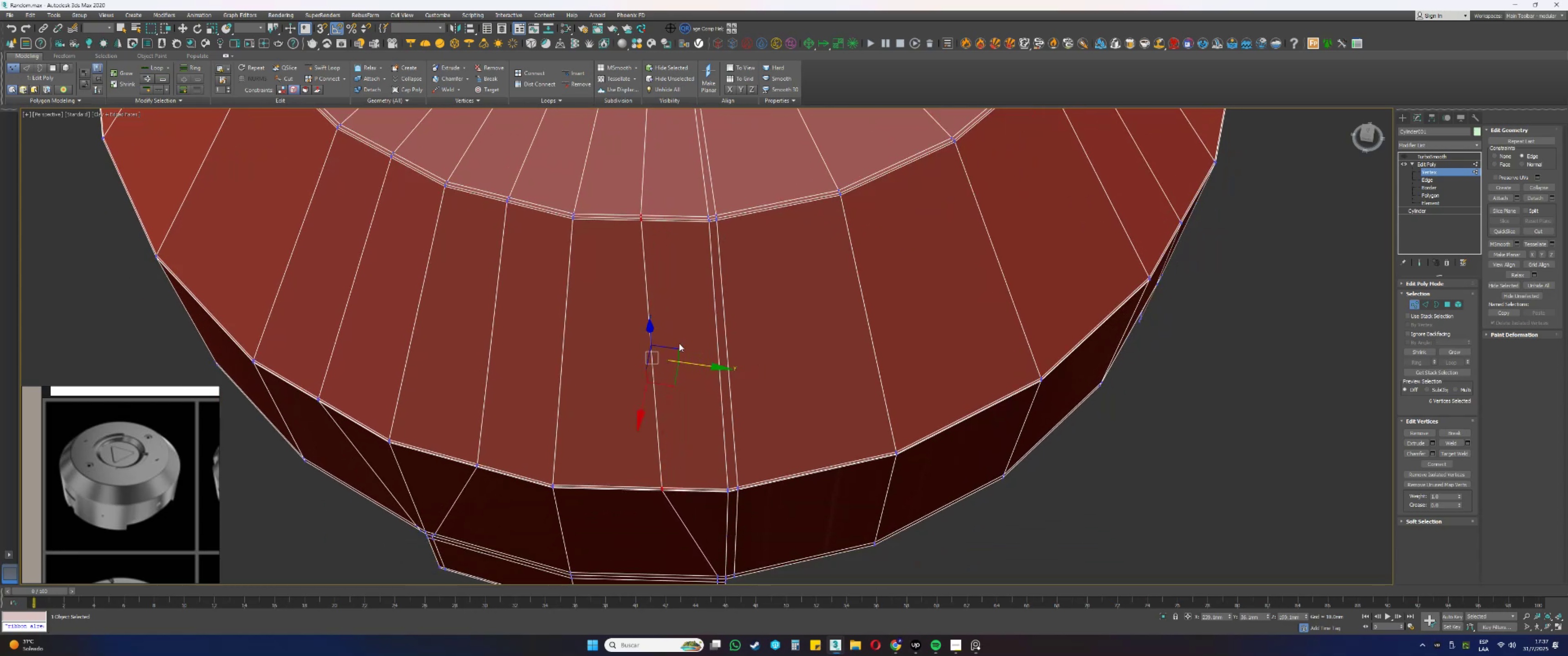 
left_click_drag(start_coordinate=[703, 293], to_coordinate=[605, 159])
 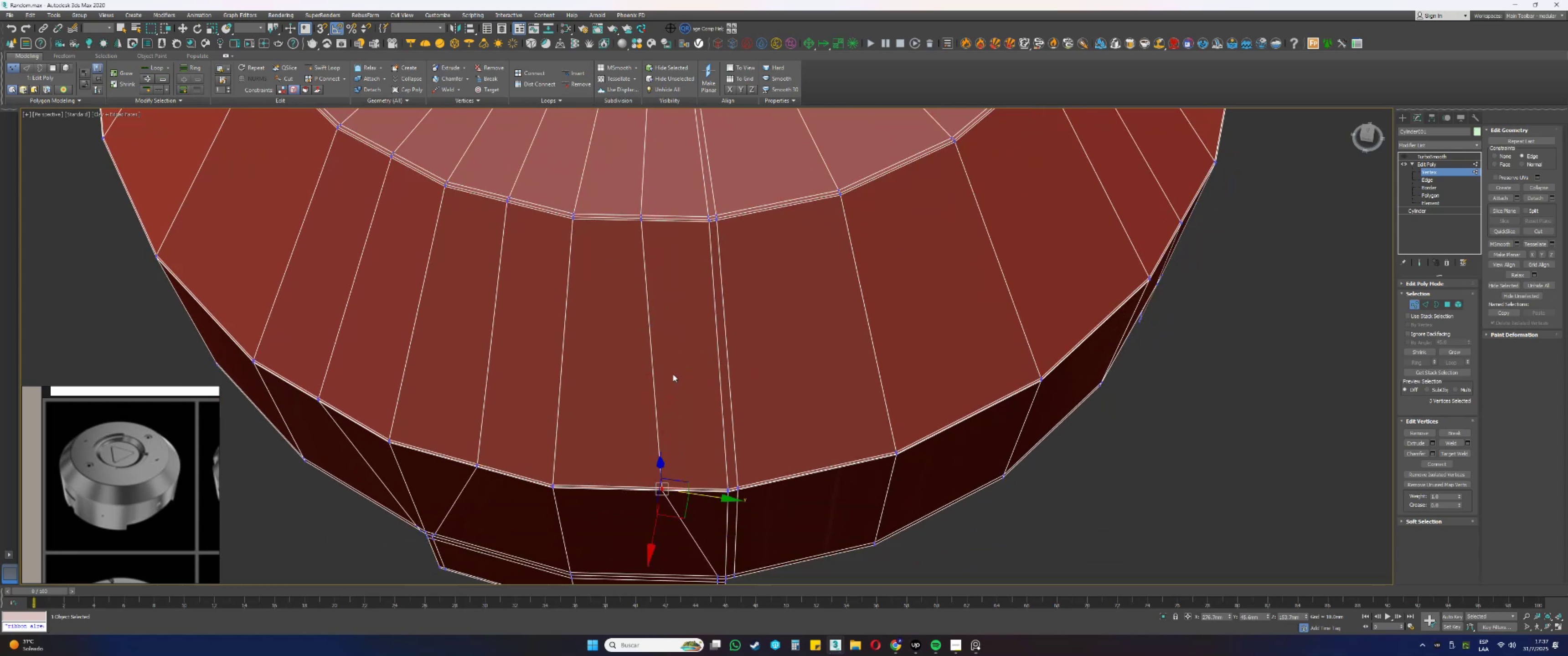 
key(Alt+AltLeft)
 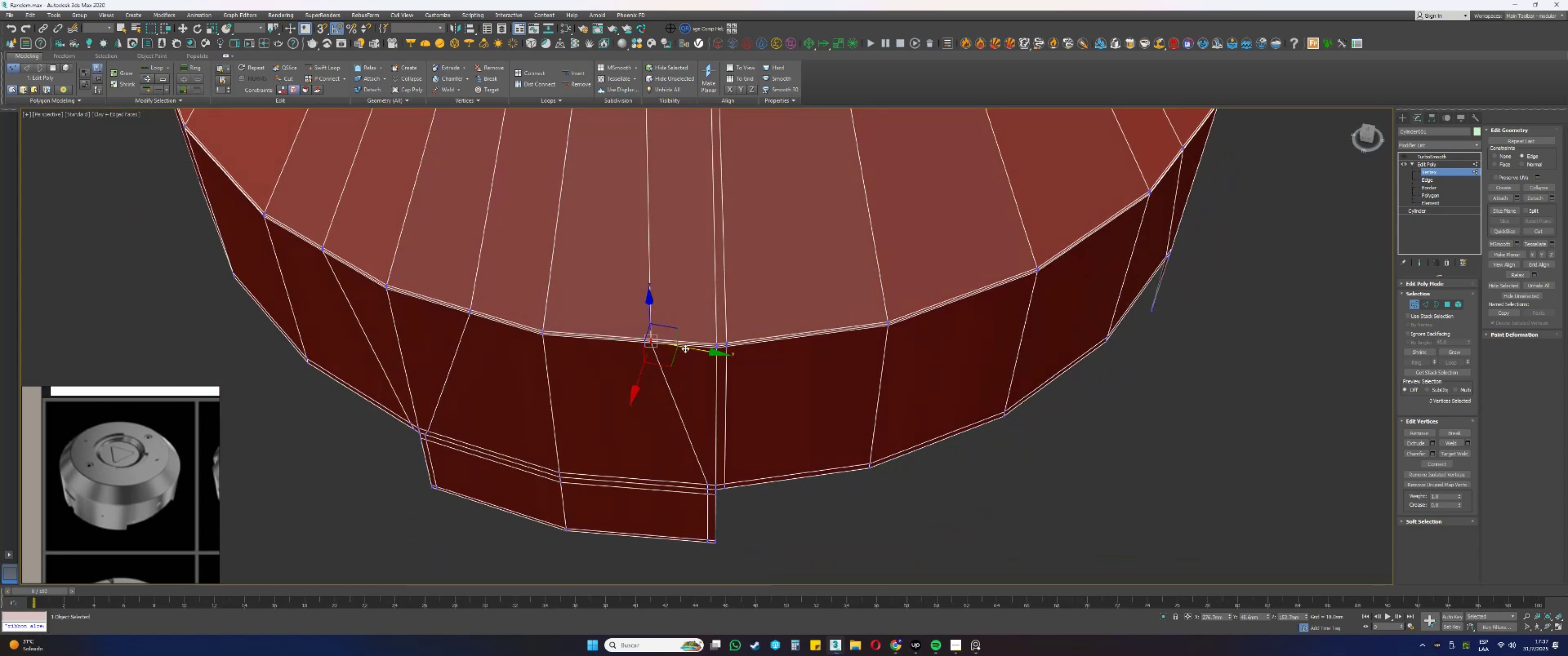 
left_click_drag(start_coordinate=[691, 350], to_coordinate=[672, 348])
 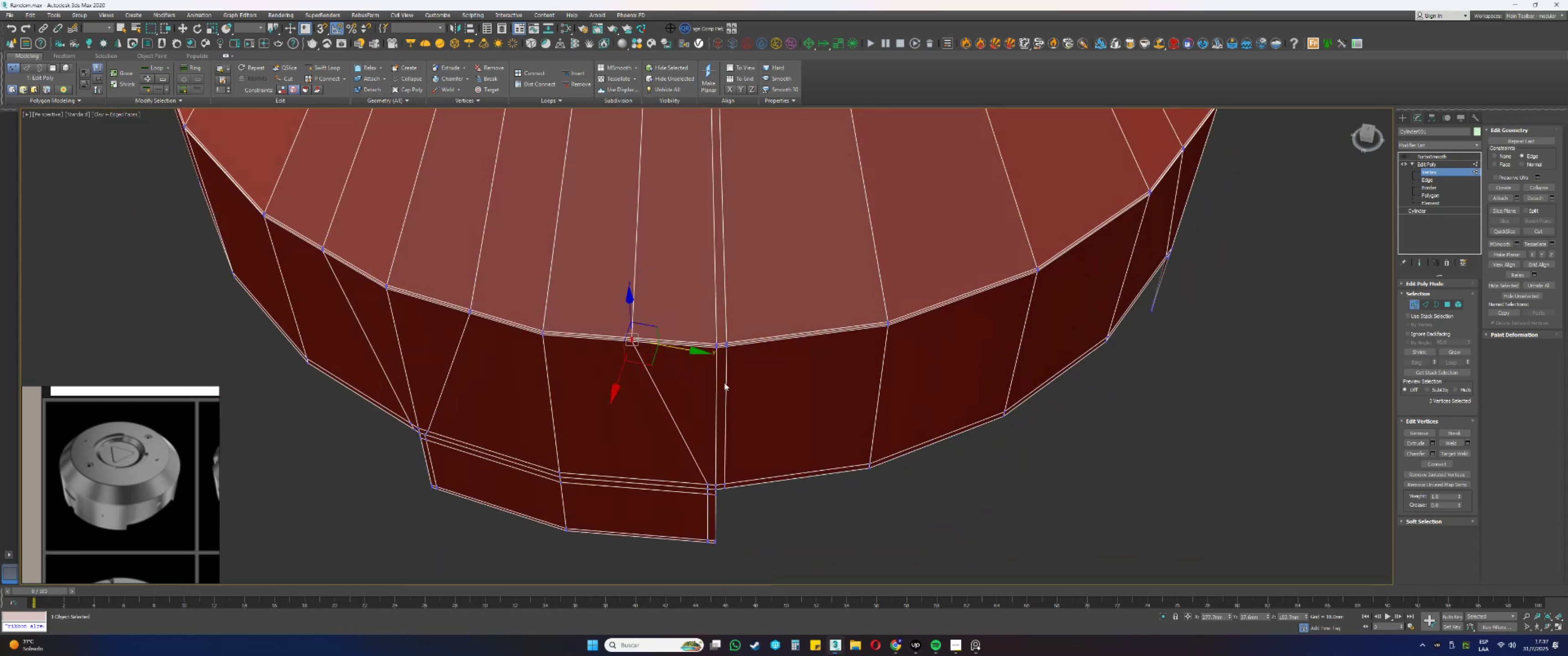 
key(Alt+AltLeft)
 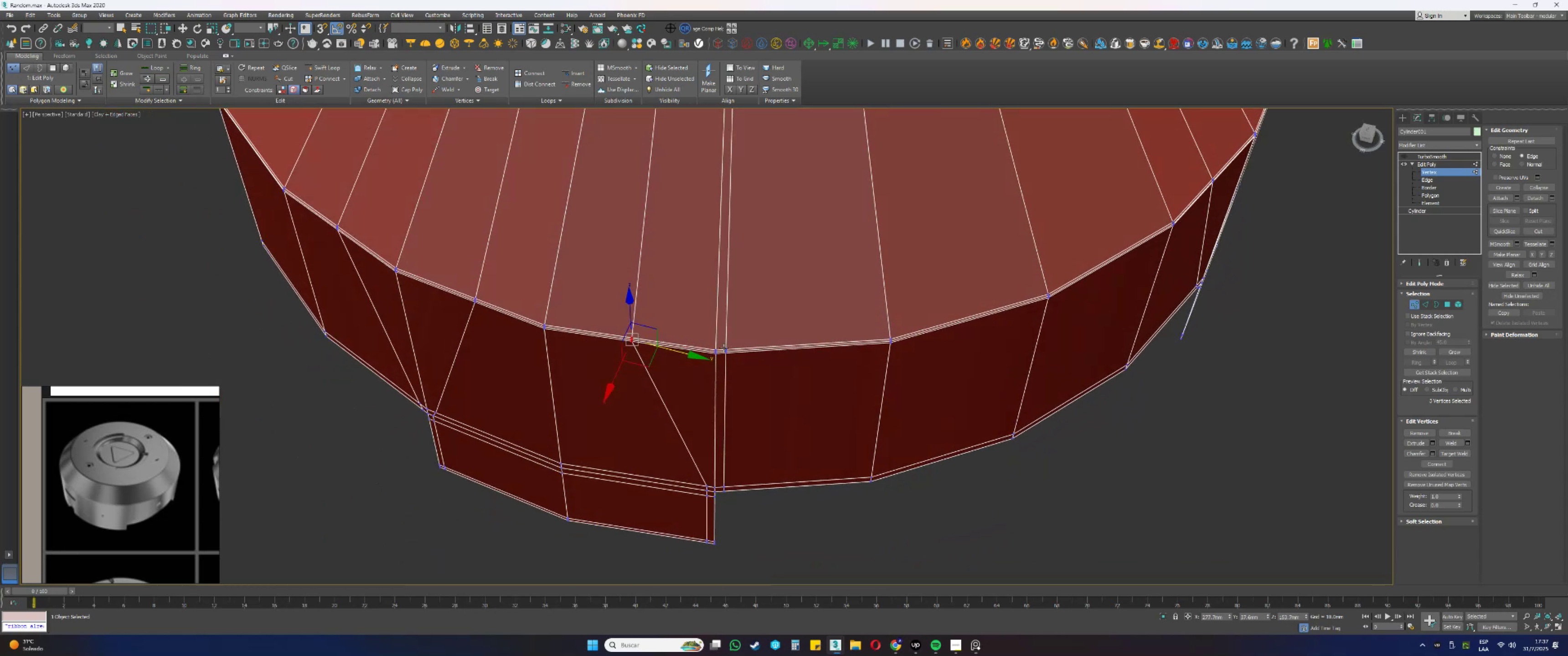 
scroll: coordinate [725, 345], scroll_direction: up, amount: 4.0
 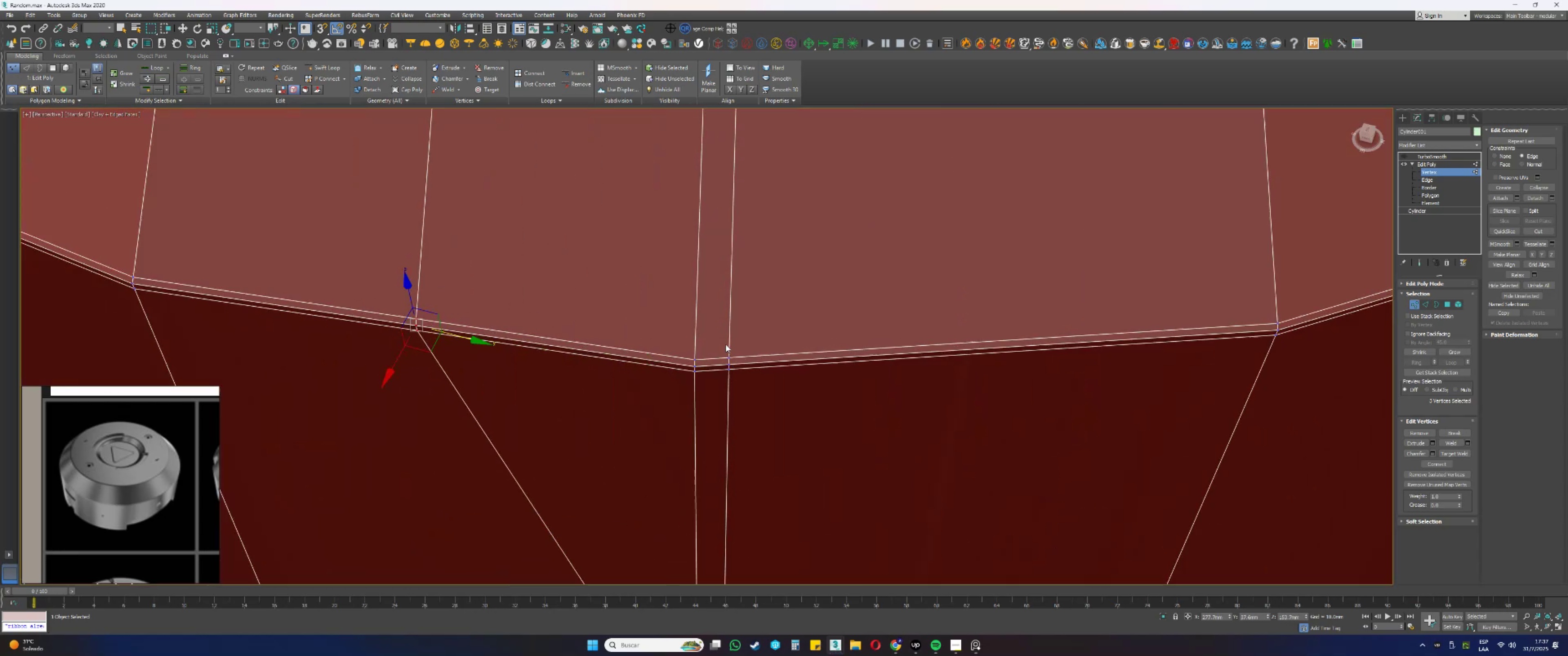 
left_click_drag(start_coordinate=[756, 386], to_coordinate=[720, 343])
 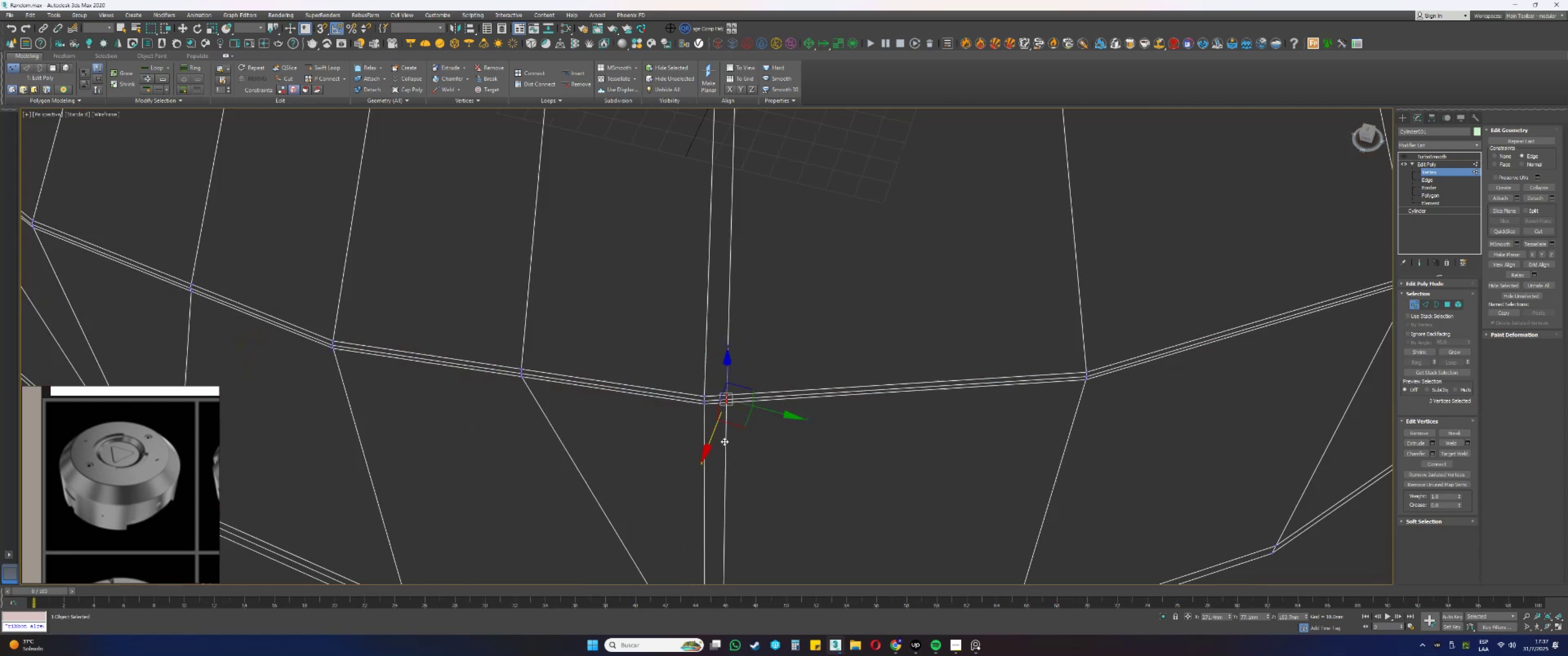 
key(F3)
 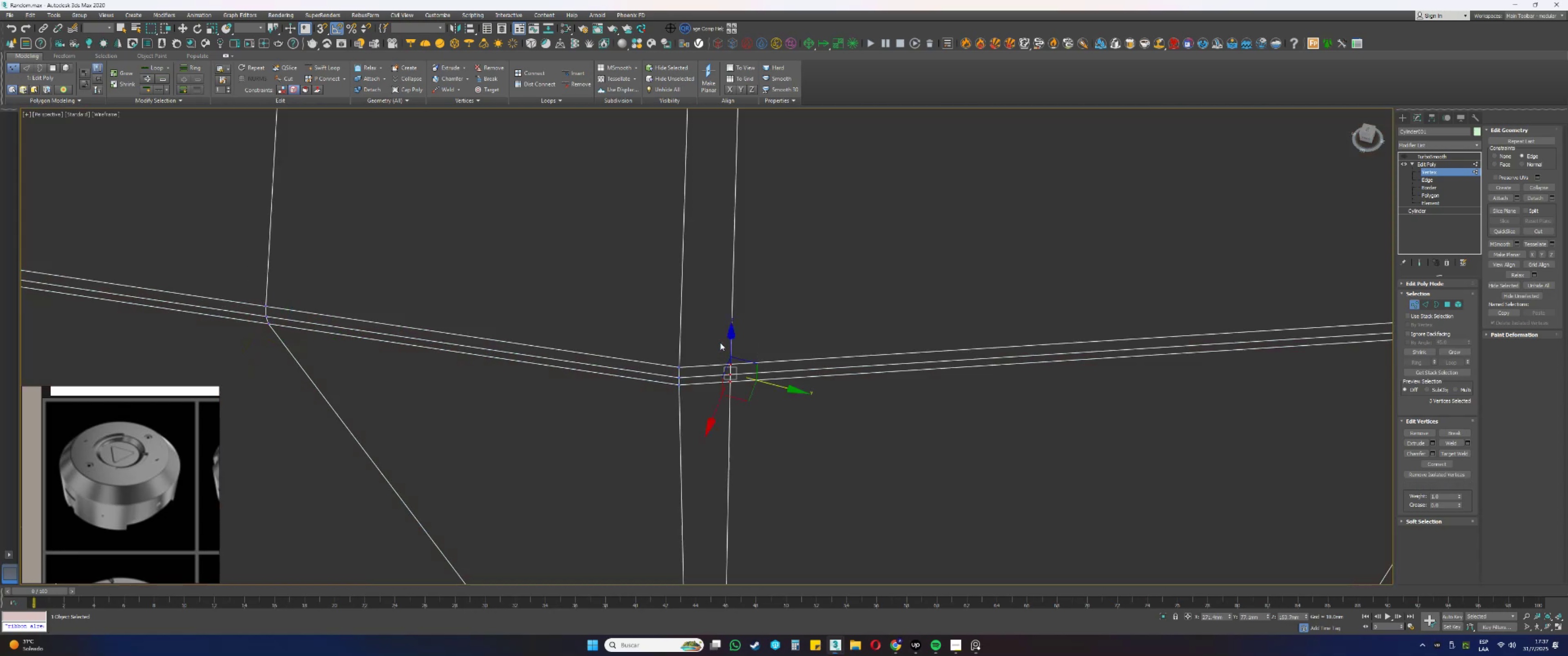 
scroll: coordinate [722, 437], scroll_direction: down, amount: 8.0
 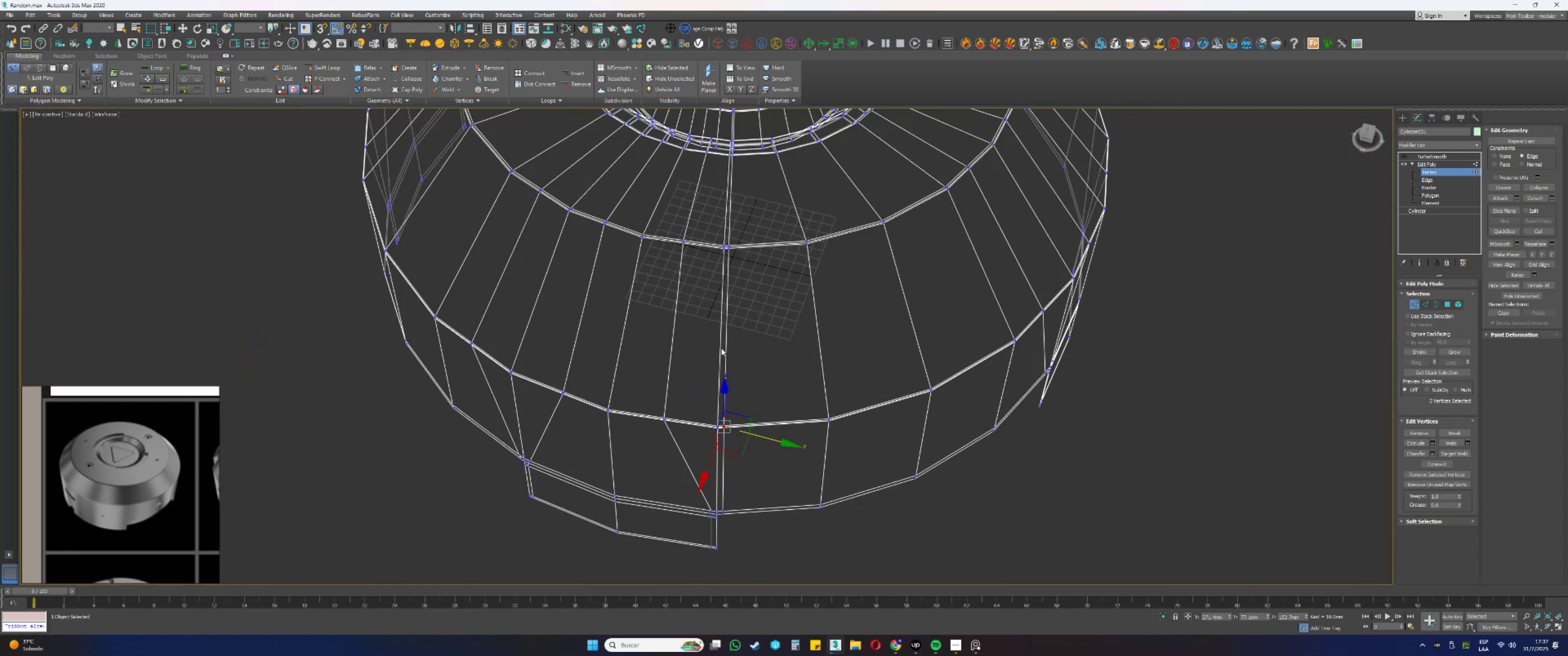 
hold_key(key=AltLeft, duration=0.39)
 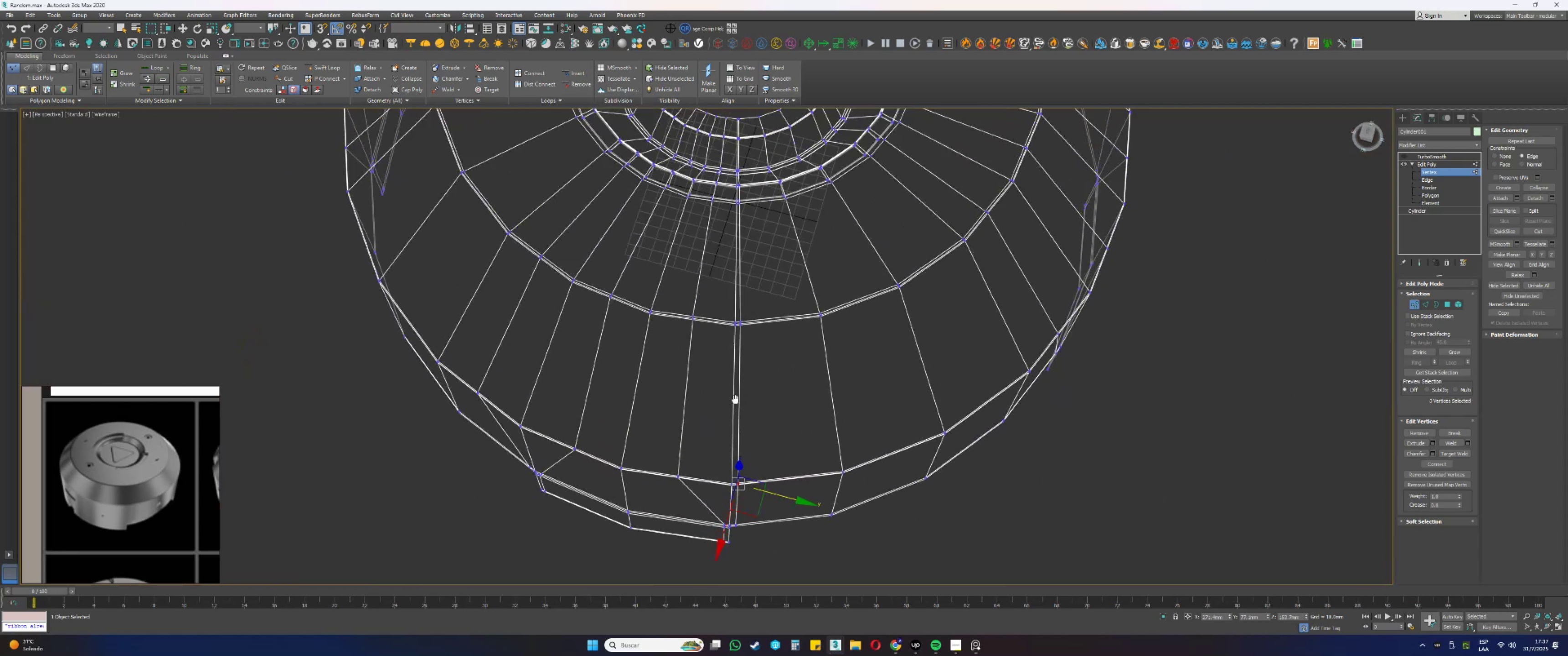 
scroll: coordinate [742, 307], scroll_direction: up, amount: 5.0
 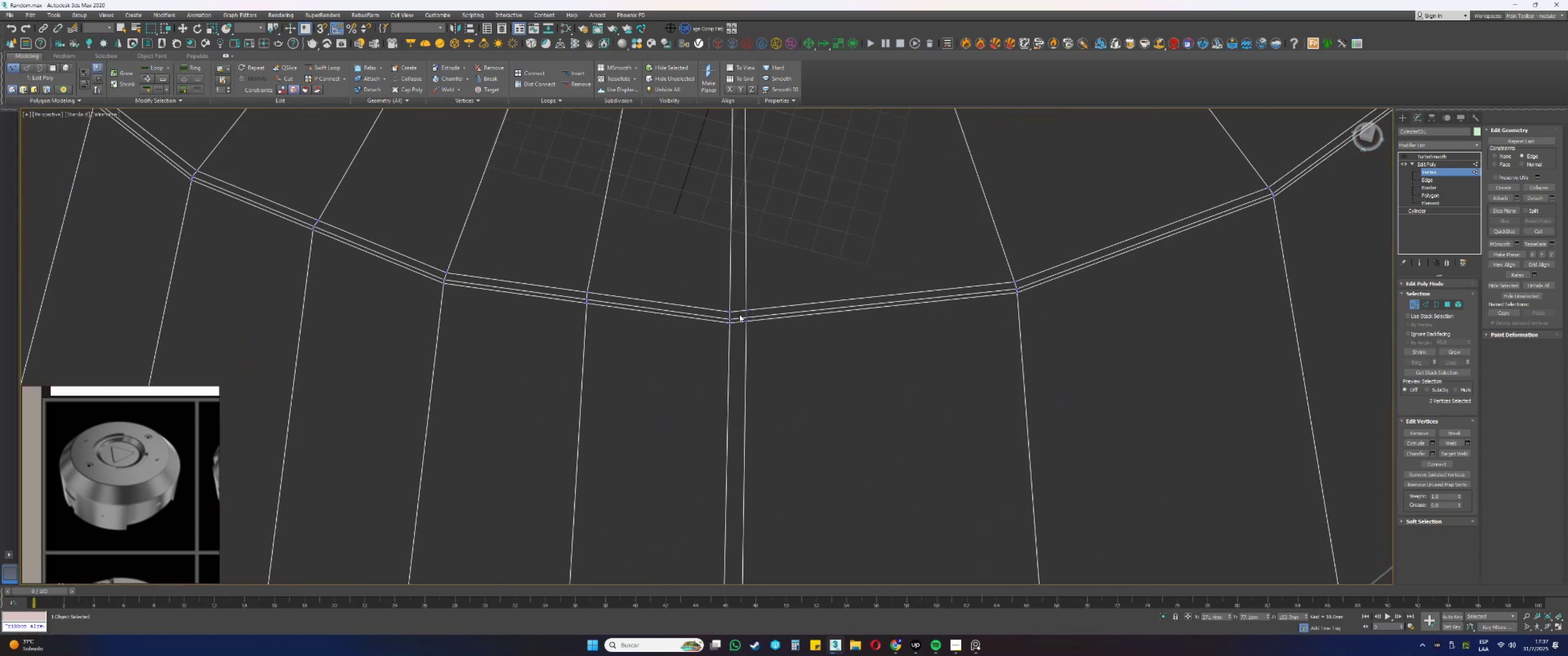 
hold_key(key=ControlLeft, duration=0.36)
left_click_drag(start_coordinate=[779, 361], to_coordinate=[739, 284])
 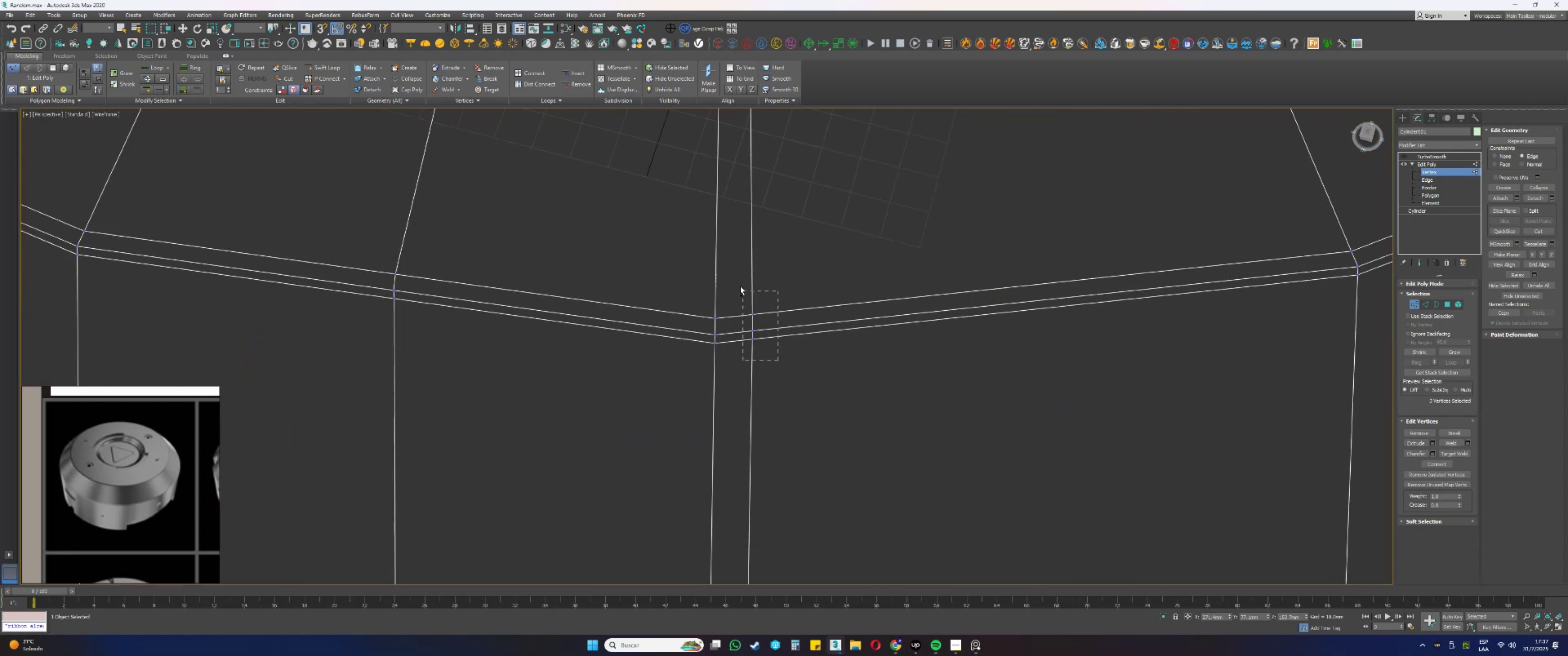 
scroll: coordinate [710, 433], scroll_direction: down, amount: 6.0
 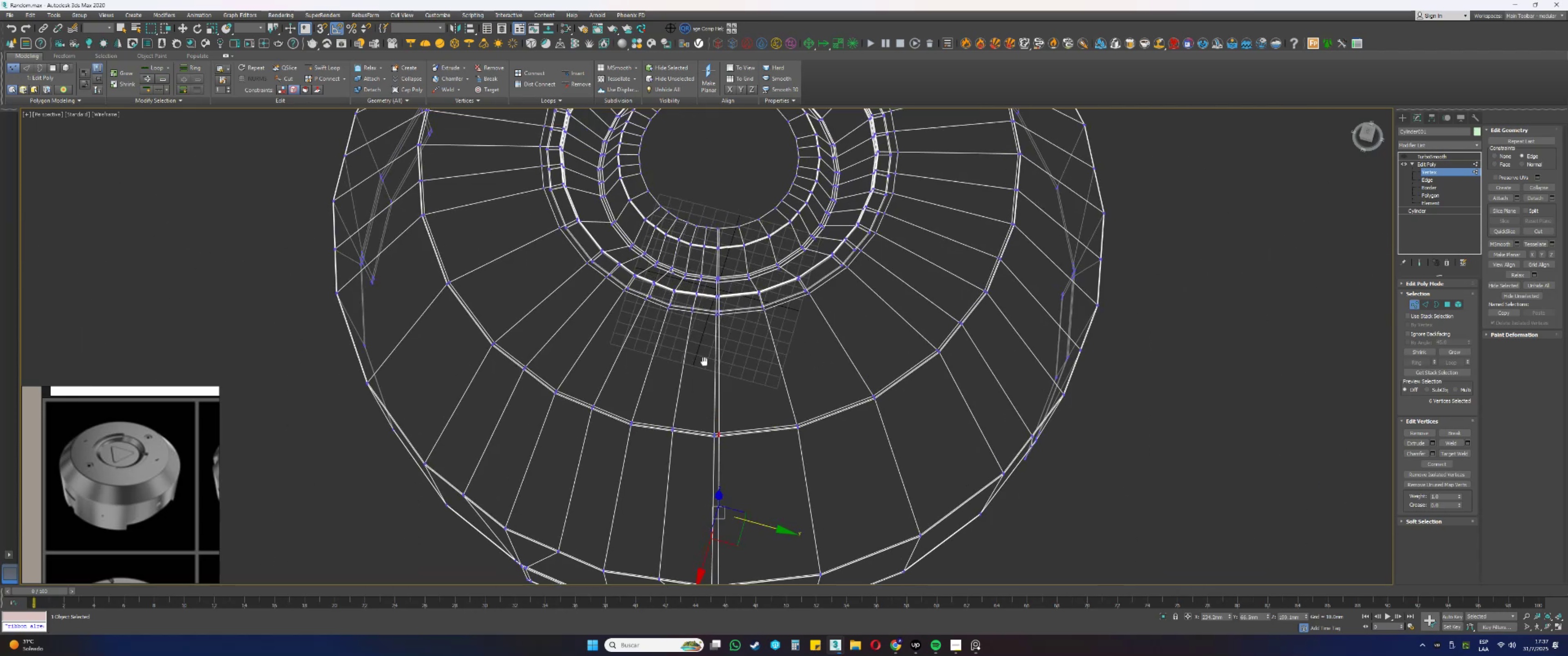 
scroll: coordinate [713, 364], scroll_direction: up, amount: 6.0
 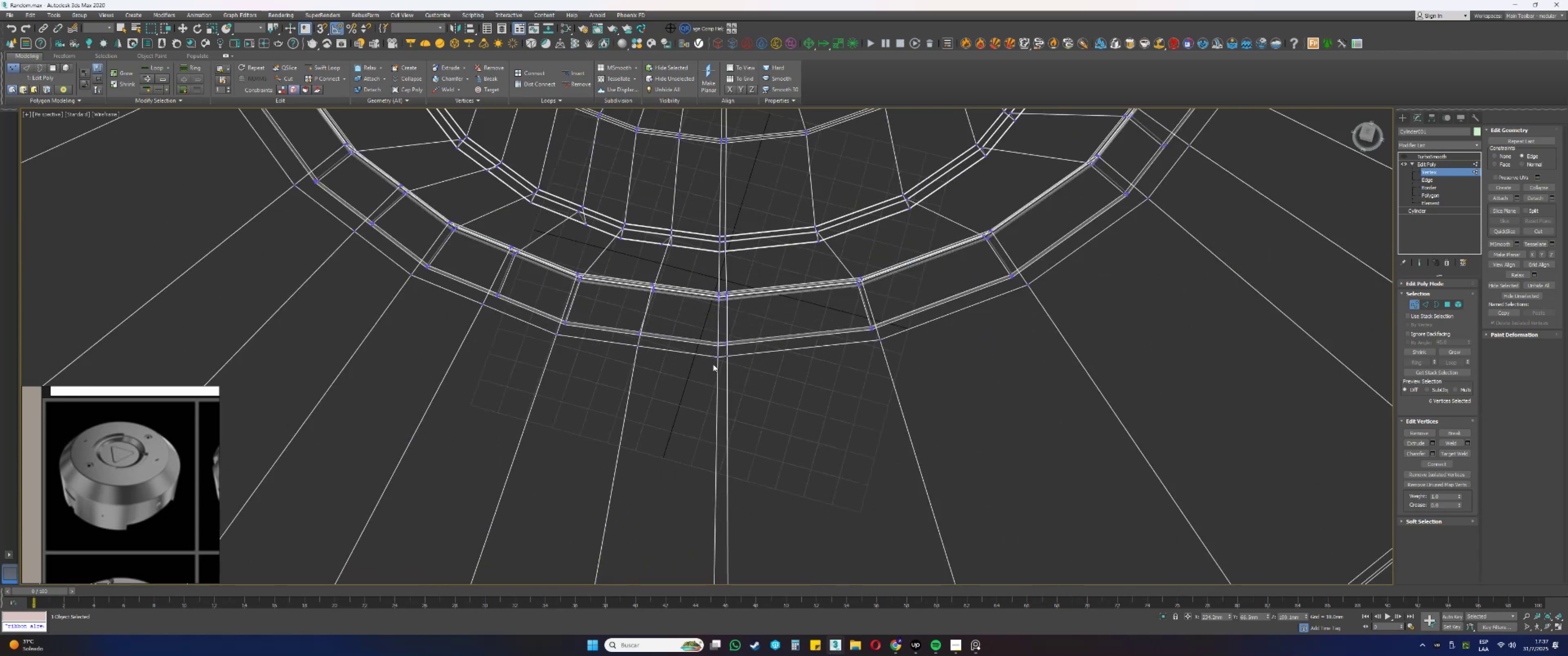 
hold_key(key=ControlLeft, duration=0.59)
left_click_drag(start_coordinate=[760, 360], to_coordinate=[738, 283])
 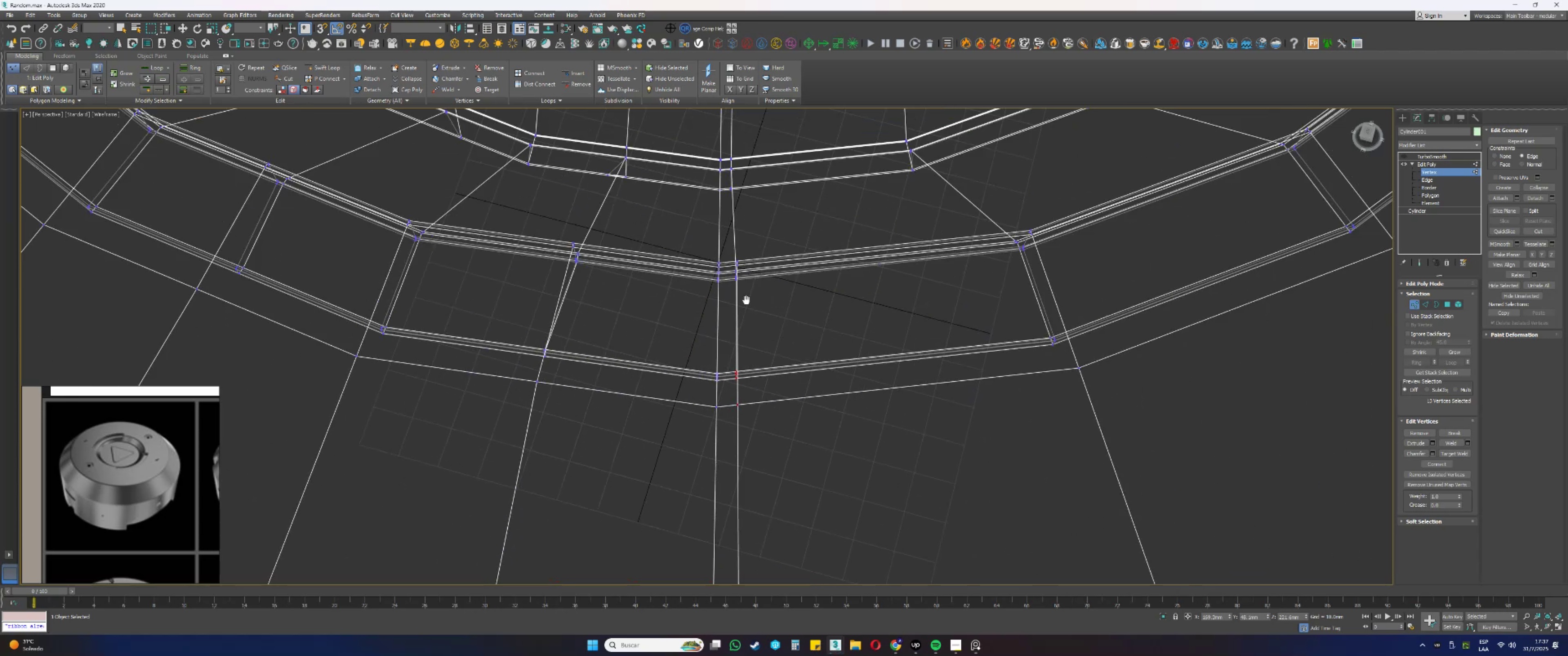 
scroll: coordinate [720, 425], scroll_direction: up, amount: 1.0
 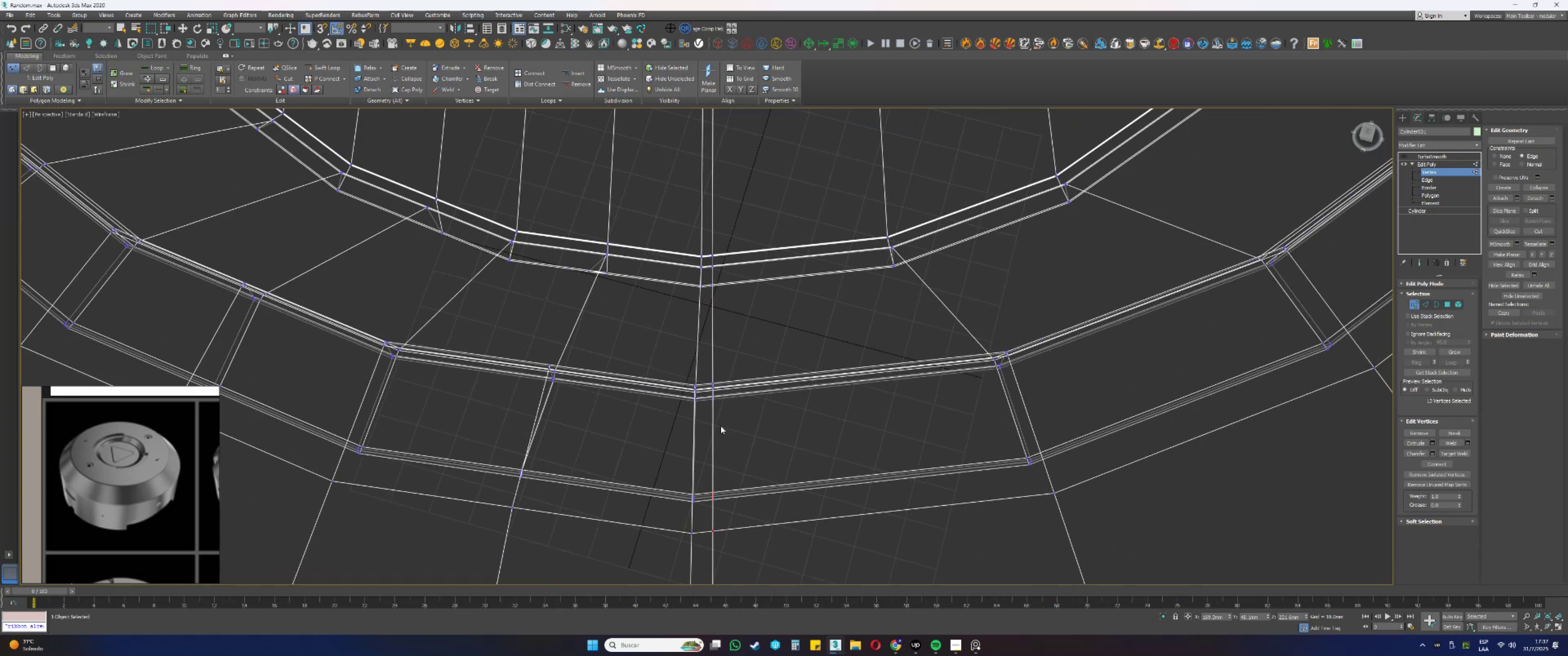 
hold_key(key=ControlLeft, duration=0.57)
left_click_drag(start_coordinate=[718, 422], to_coordinate=[699, 349])
 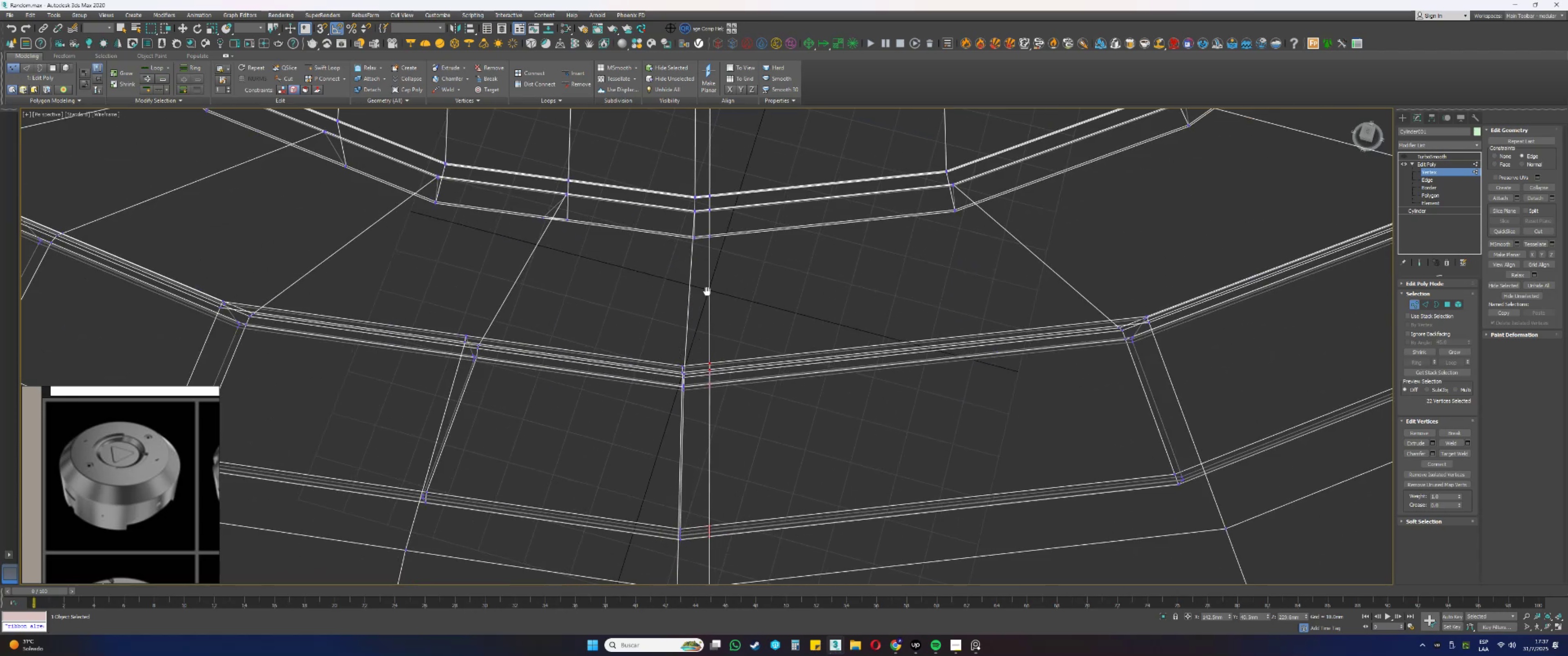 
hold_key(key=ControlLeft, duration=1.39)
left_click_drag(start_coordinate=[738, 422], to_coordinate=[716, 305])
 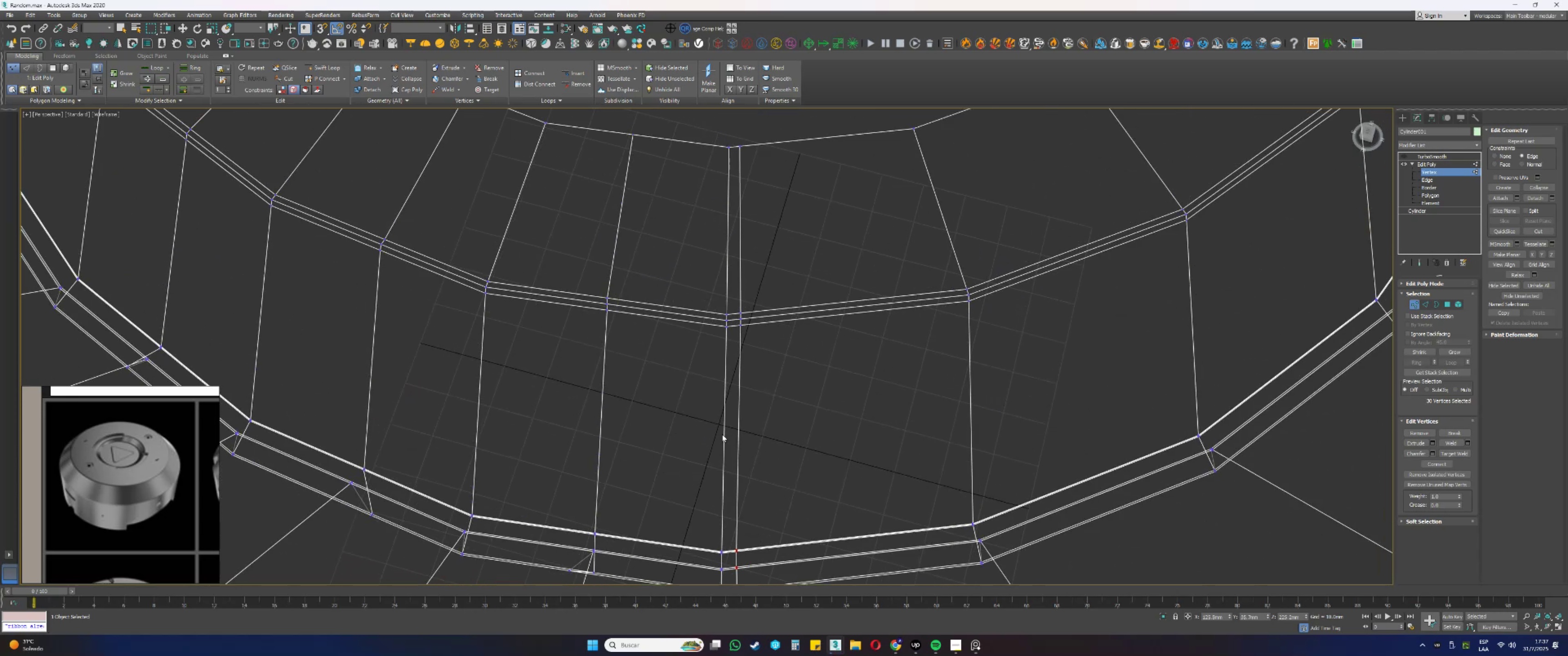 
scroll: coordinate [743, 368], scroll_direction: up, amount: 1.0
 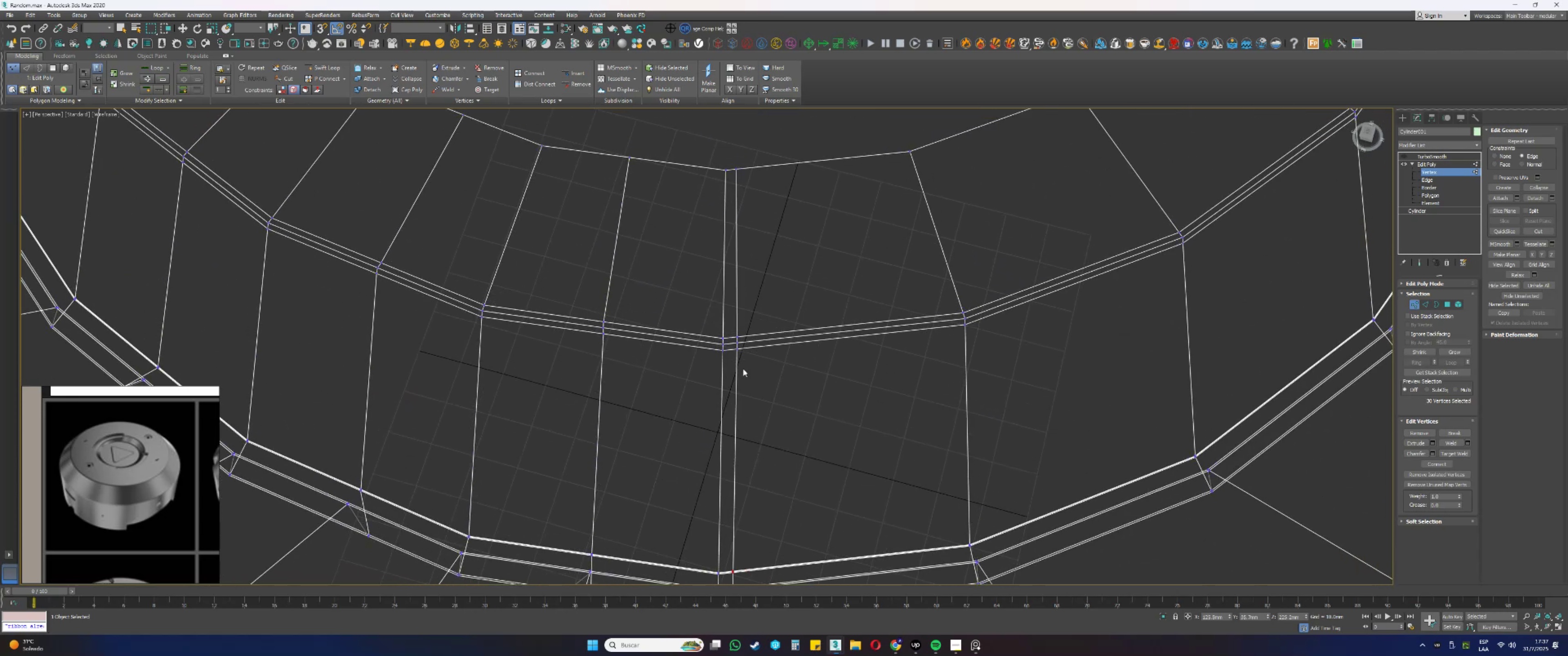 
hold_key(key=ControlLeft, duration=0.36)
left_click_drag(start_coordinate=[746, 372], to_coordinate=[727, 292])
 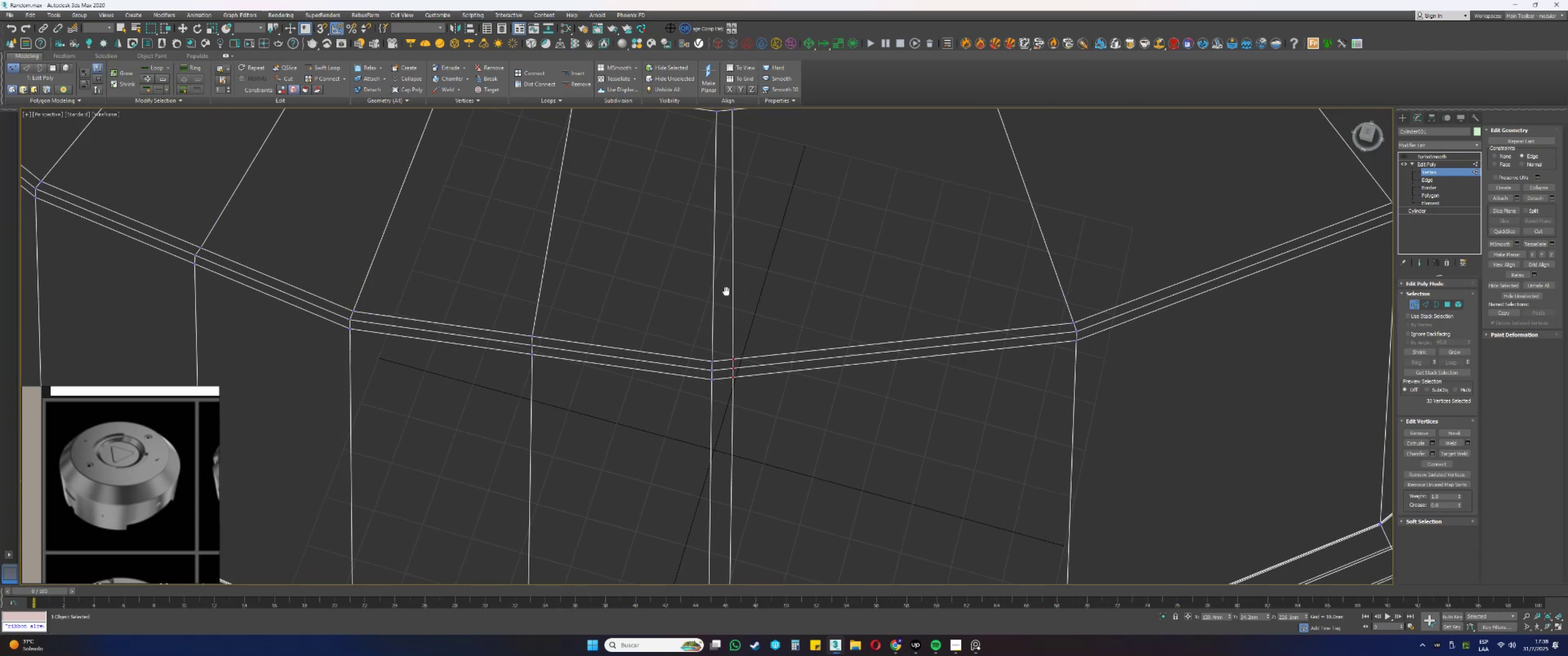 
hold_key(key=ControlLeft, duration=0.51)
left_click_drag(start_coordinate=[716, 363], to_coordinate=[708, 305])
 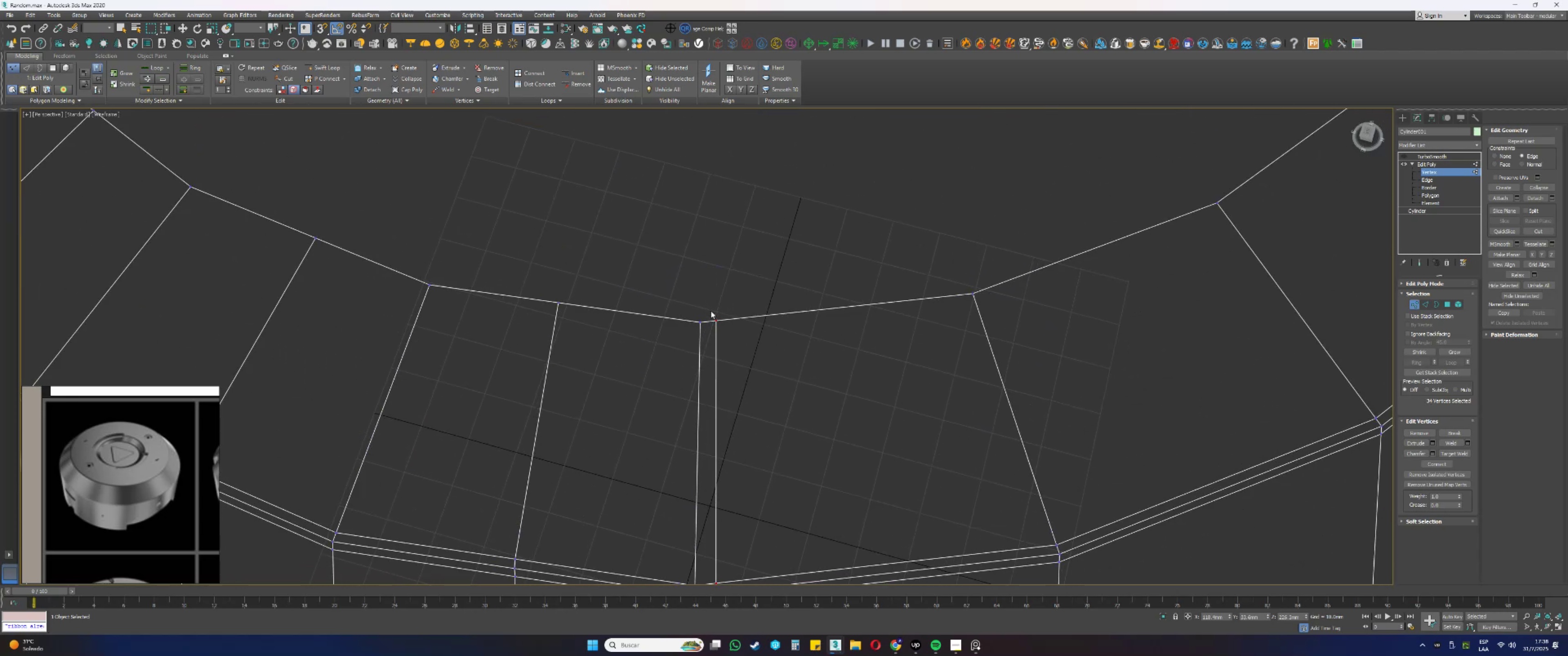 
scroll: coordinate [707, 325], scroll_direction: down, amount: 9.0
 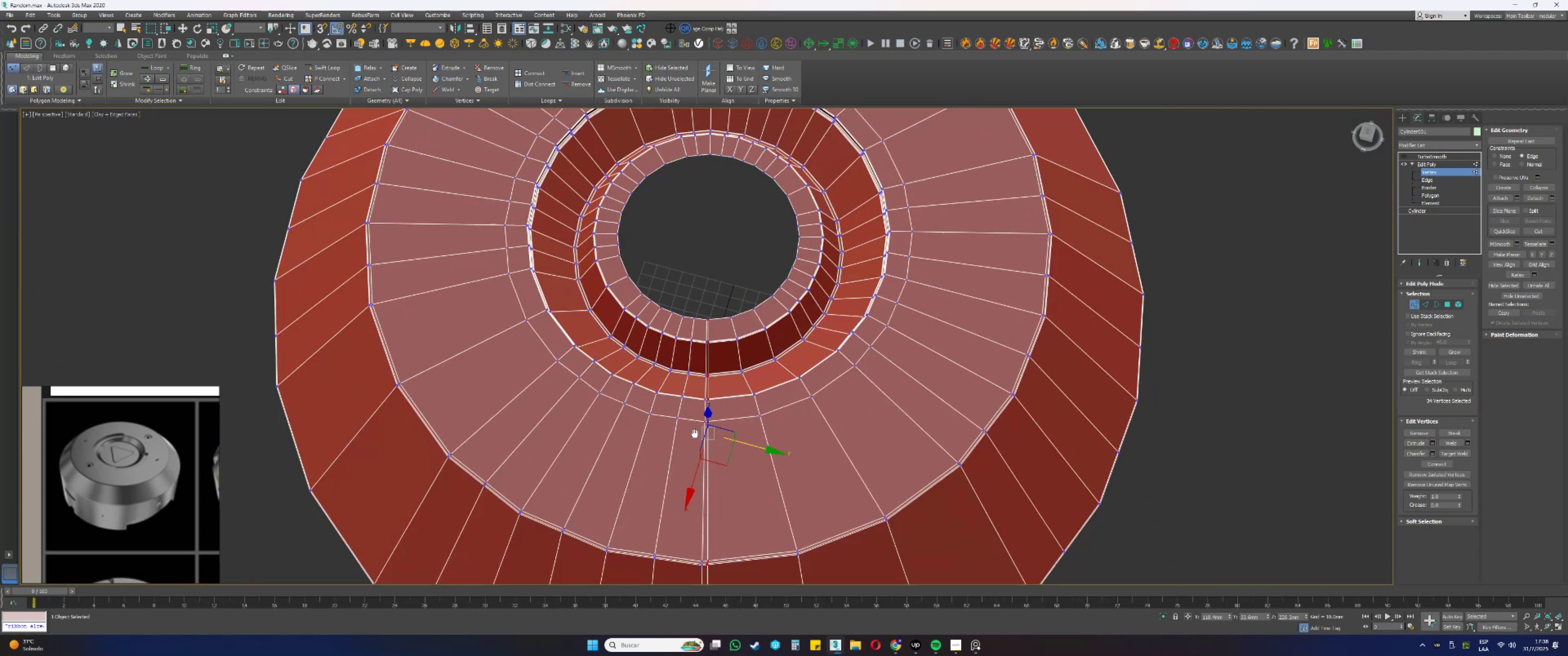 
key(F3)
 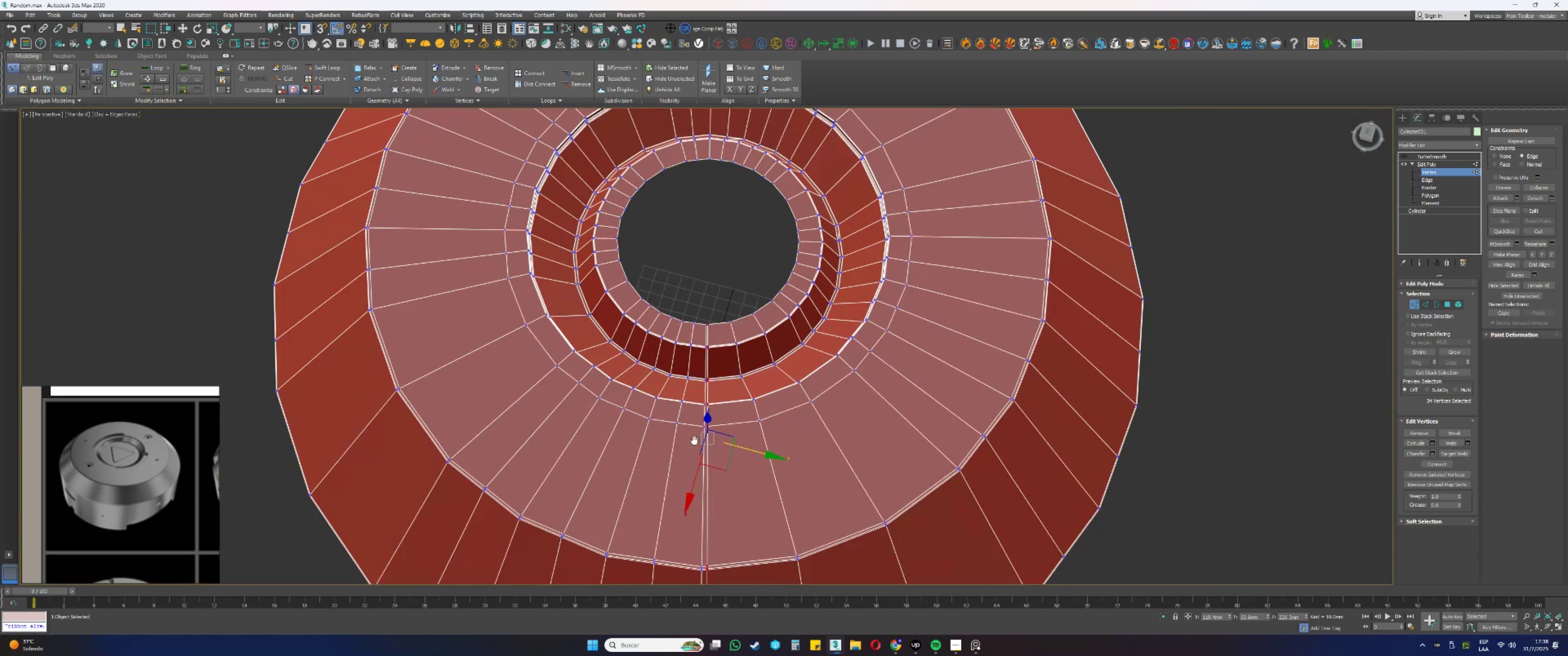 
key(Alt+AltLeft)
 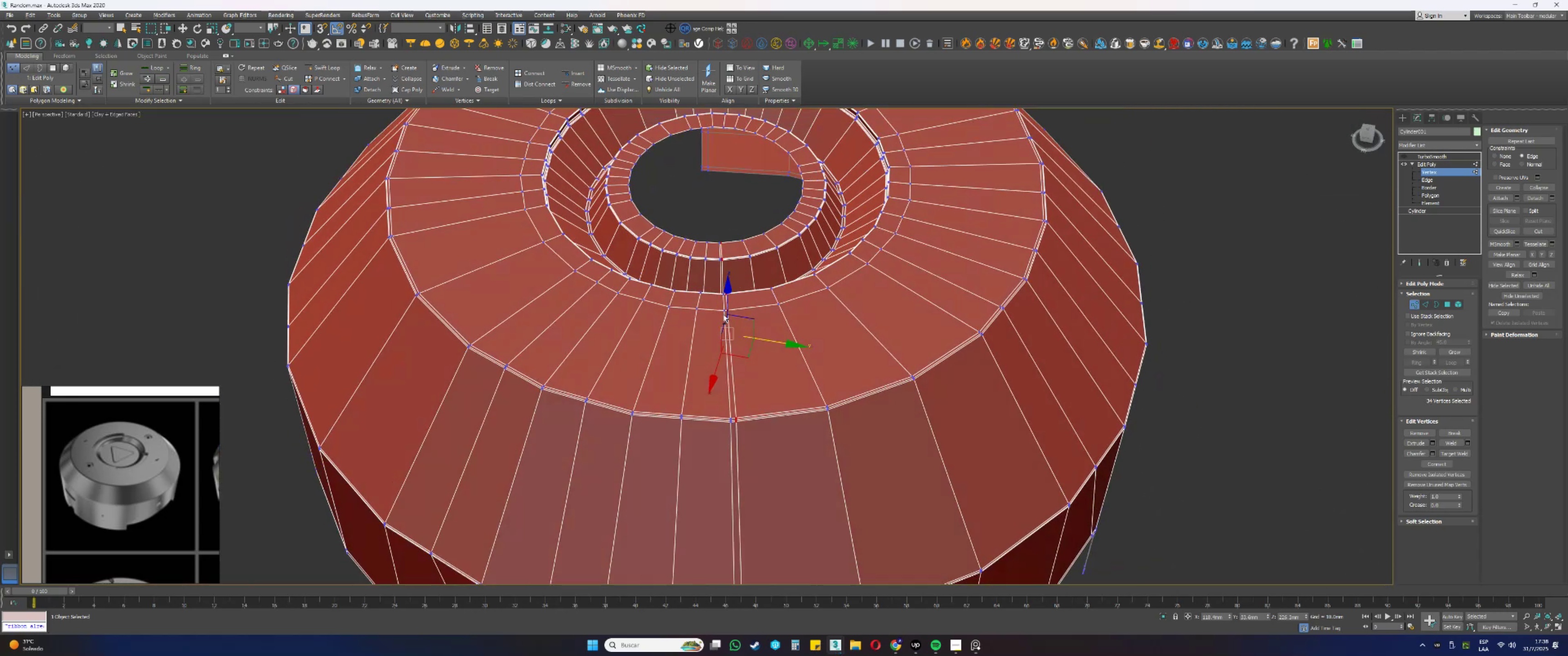 
key(Alt+AltLeft)
 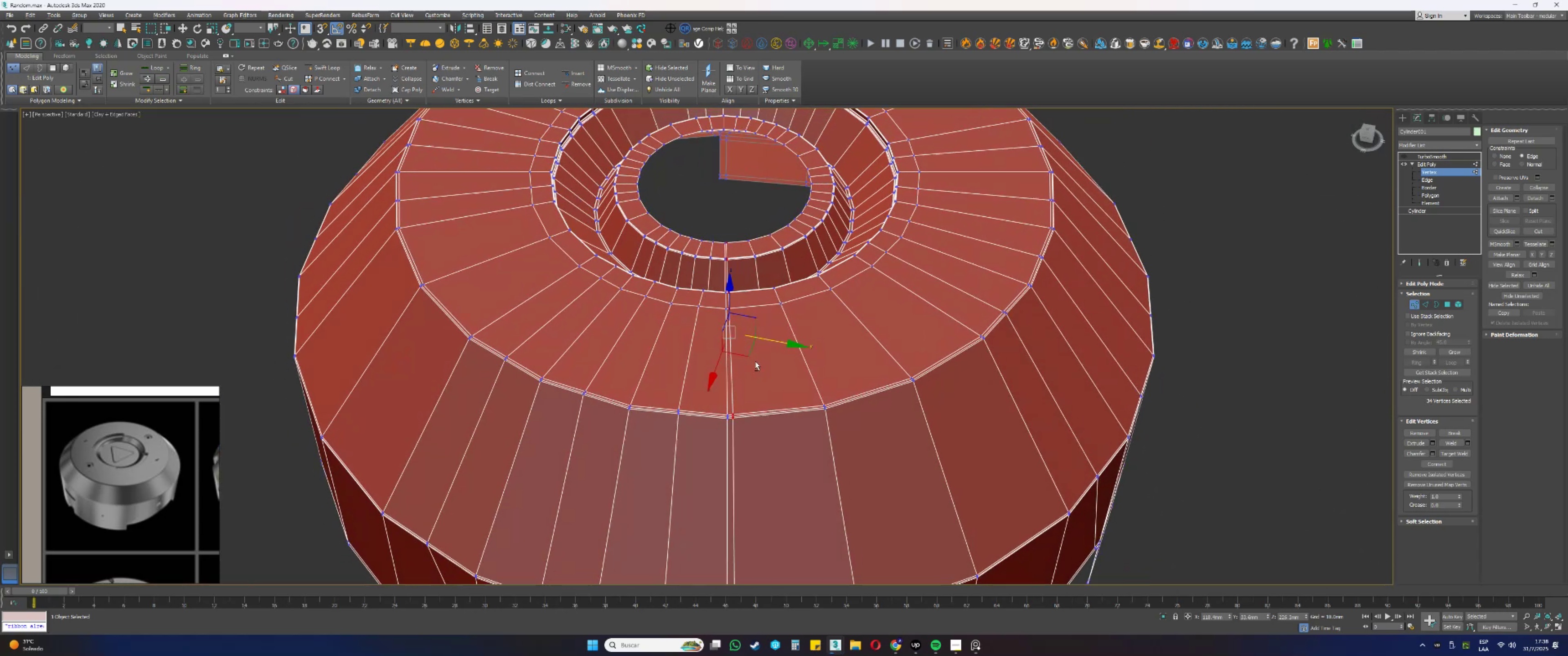 
scroll: coordinate [754, 338], scroll_direction: up, amount: 2.0
 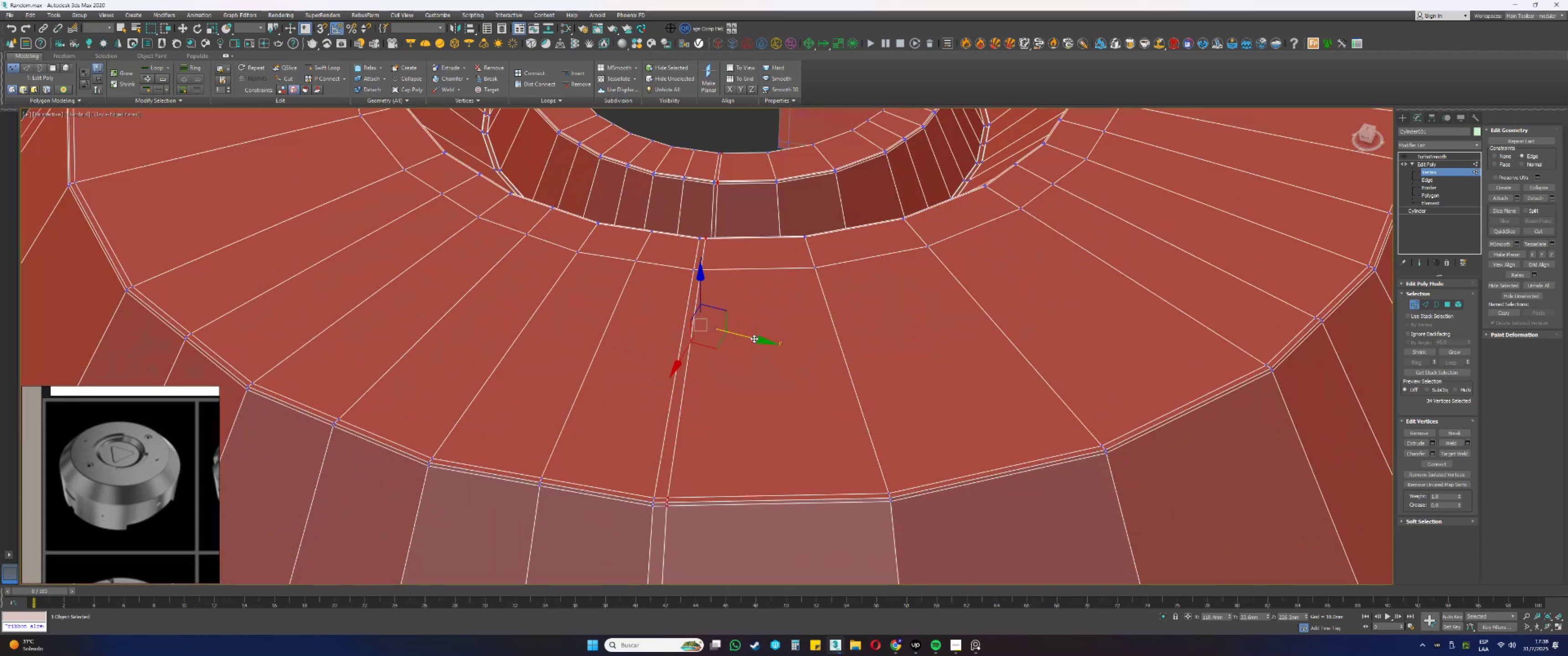 
left_click_drag(start_coordinate=[755, 338], to_coordinate=[778, 350])
 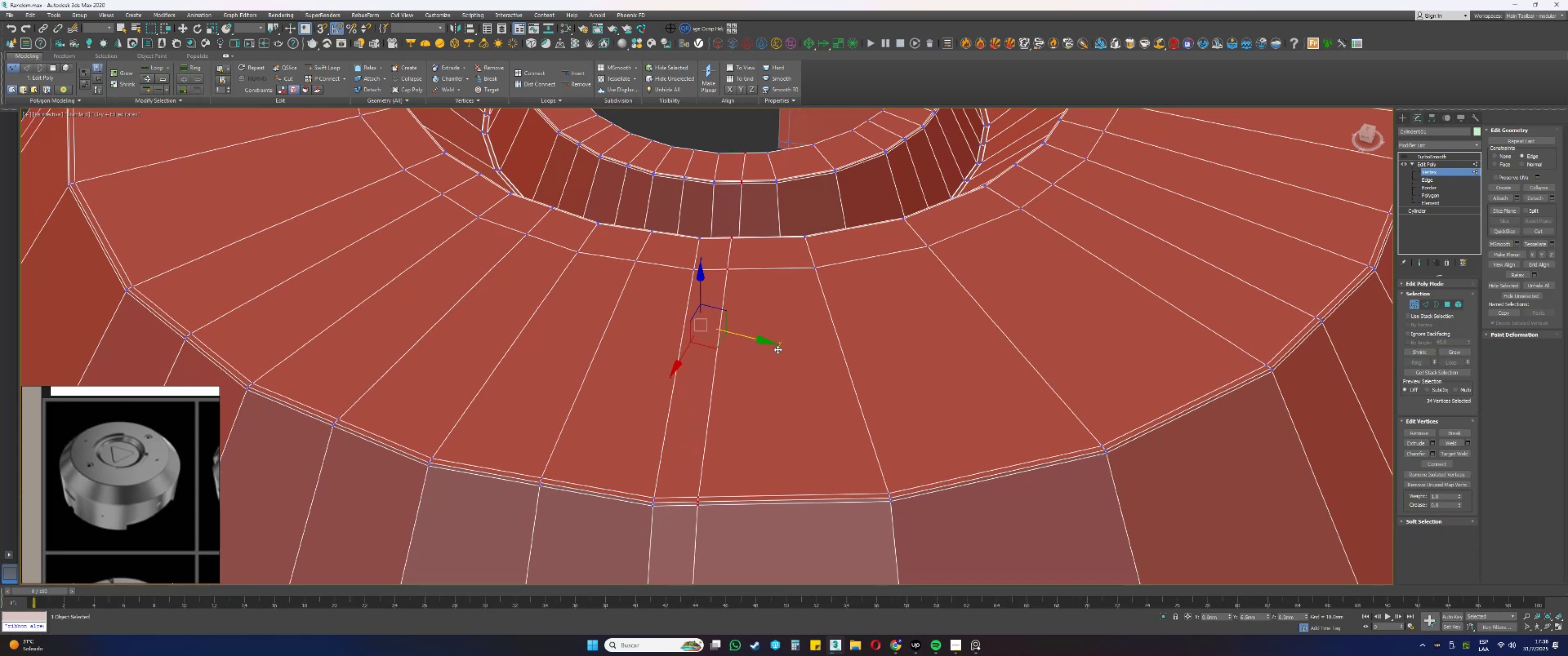 
key(Alt+AltLeft)
 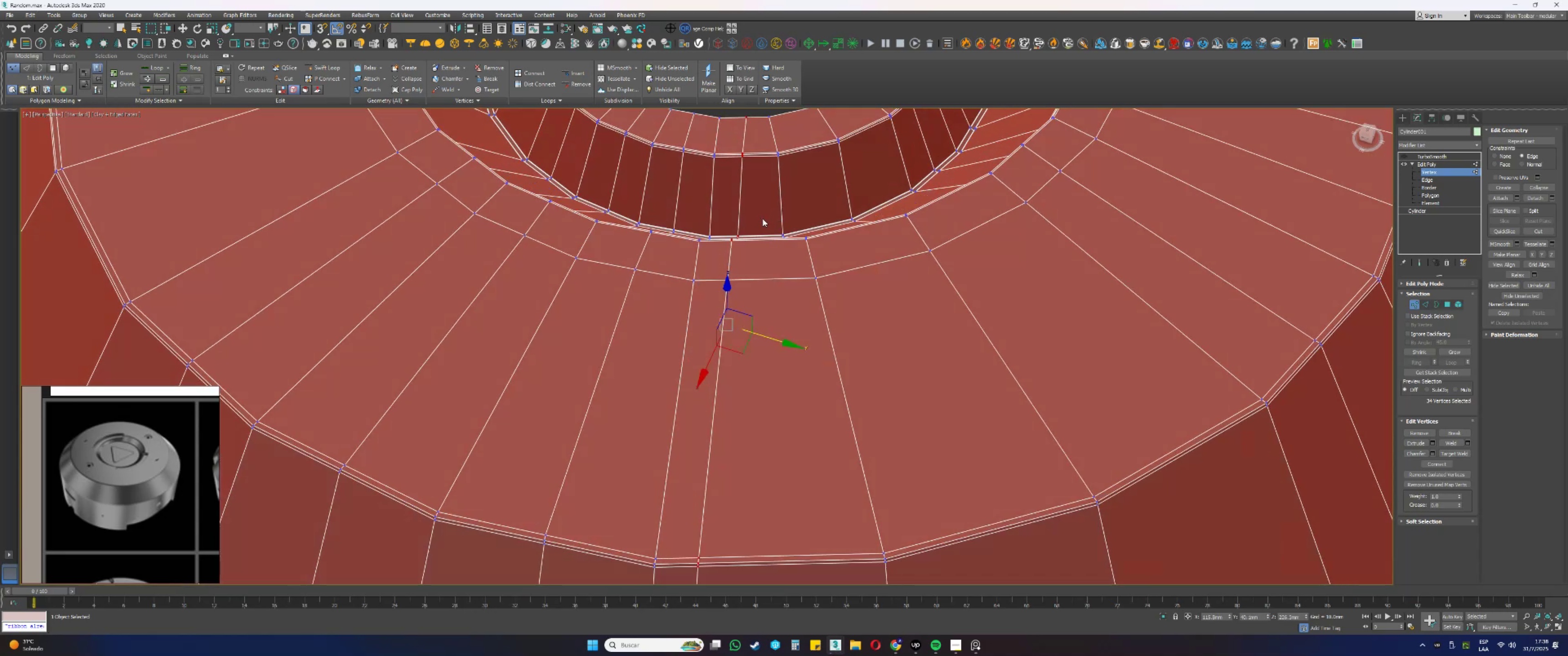 
hold_key(key=AltLeft, duration=0.33)
left_click_drag(start_coordinate=[752, 183], to_coordinate=[732, 159])
 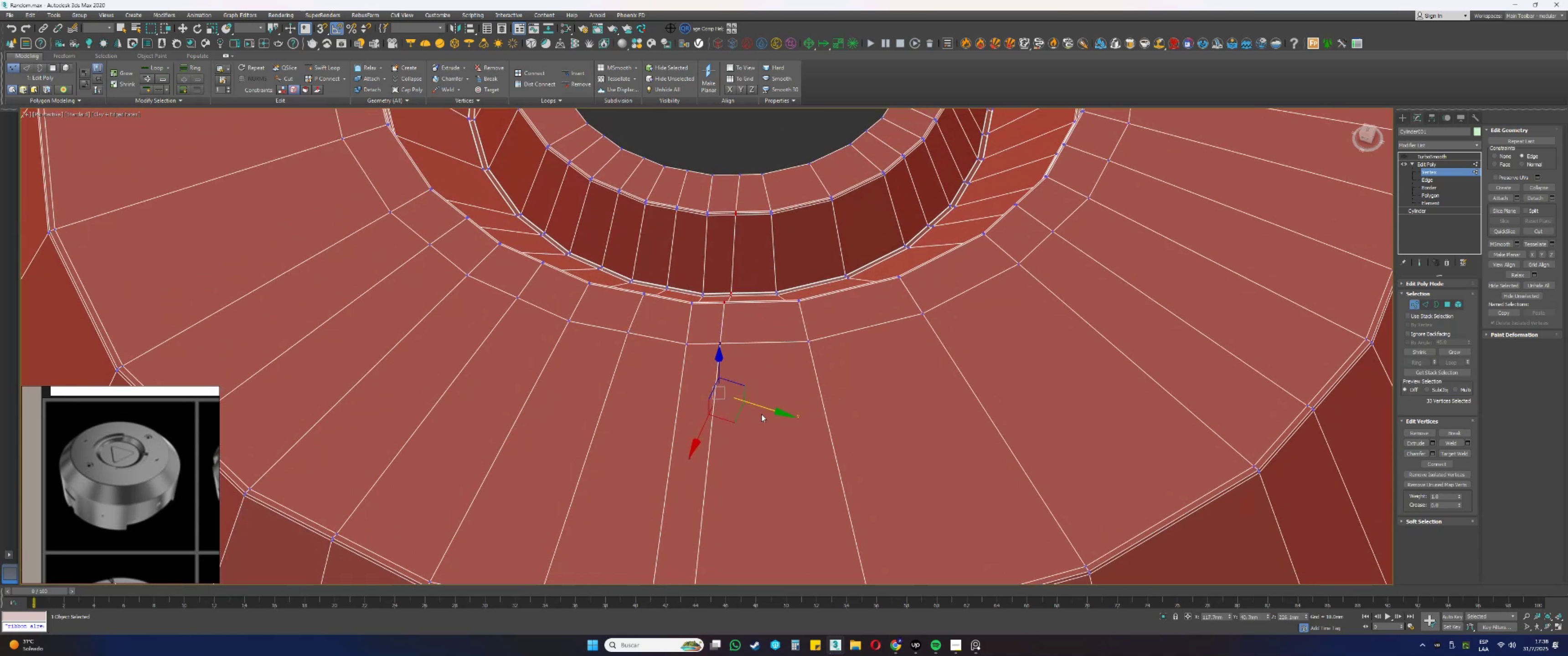 
left_click_drag(start_coordinate=[759, 406], to_coordinate=[763, 408])
 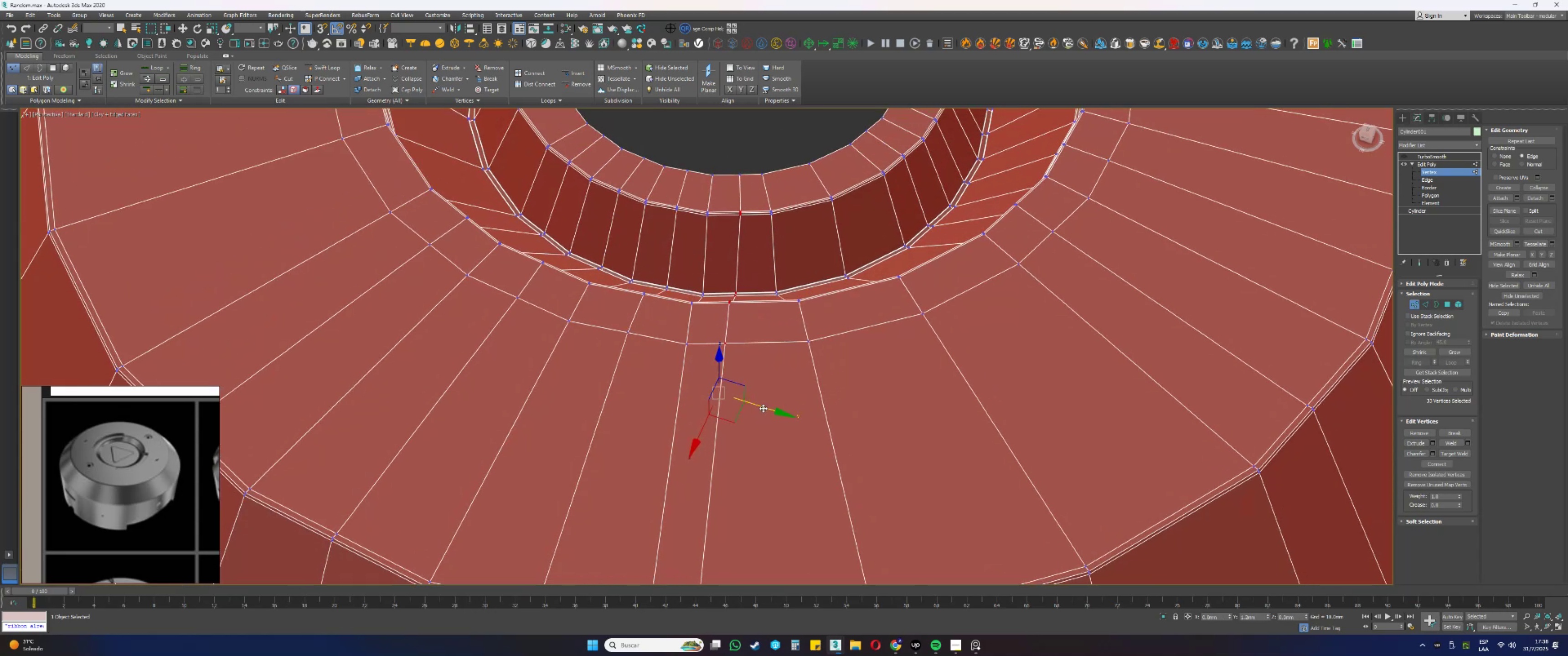 
hold_key(key=AltLeft, duration=0.3)
left_click_drag(start_coordinate=[770, 252], to_coordinate=[708, 161])
 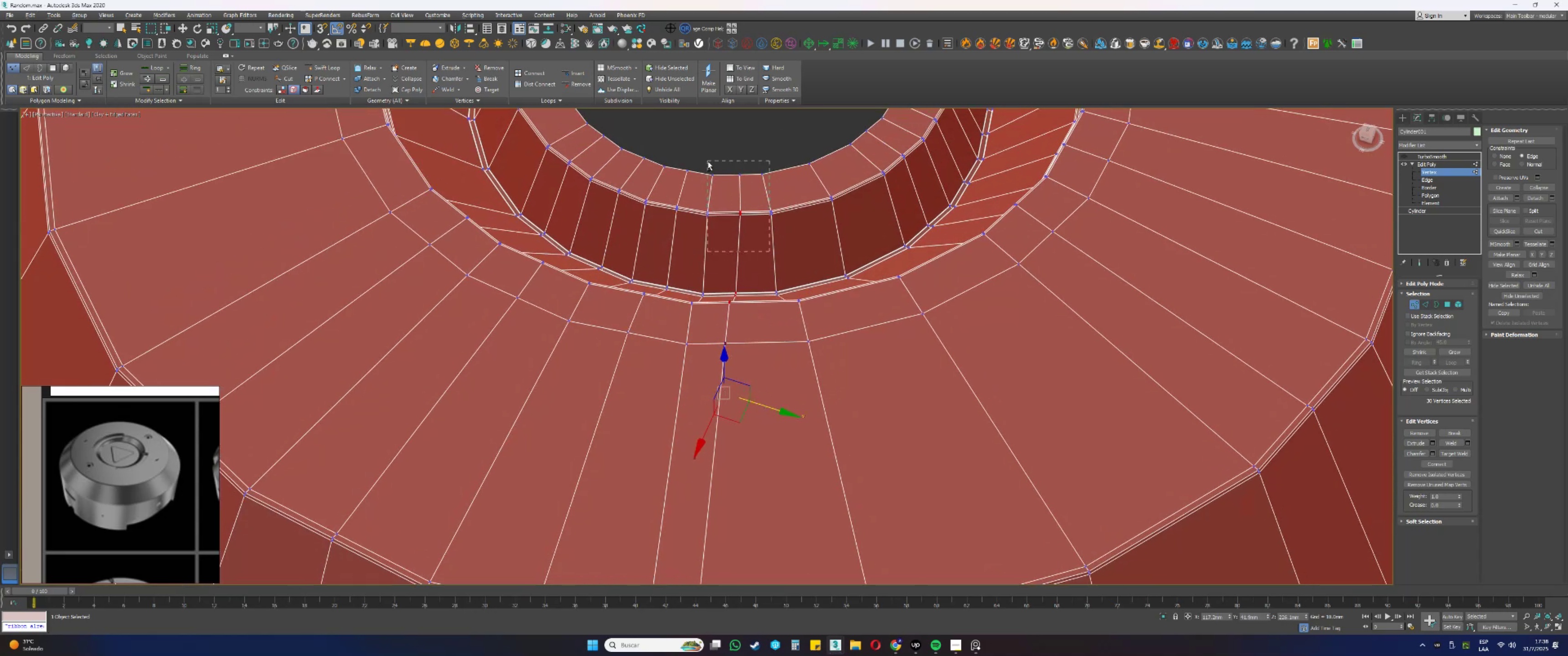 
key(Alt+AltLeft)
 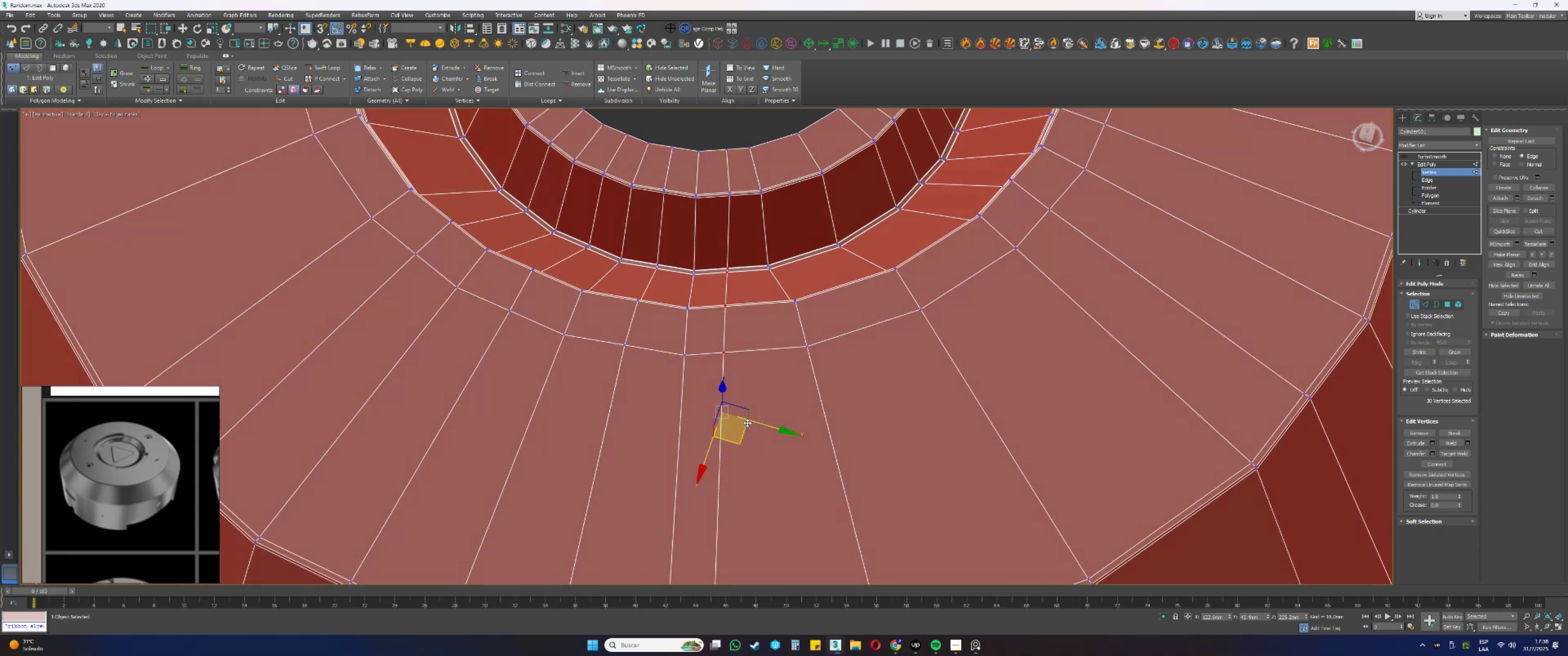 
left_click_drag(start_coordinate=[758, 423], to_coordinate=[763, 425])
 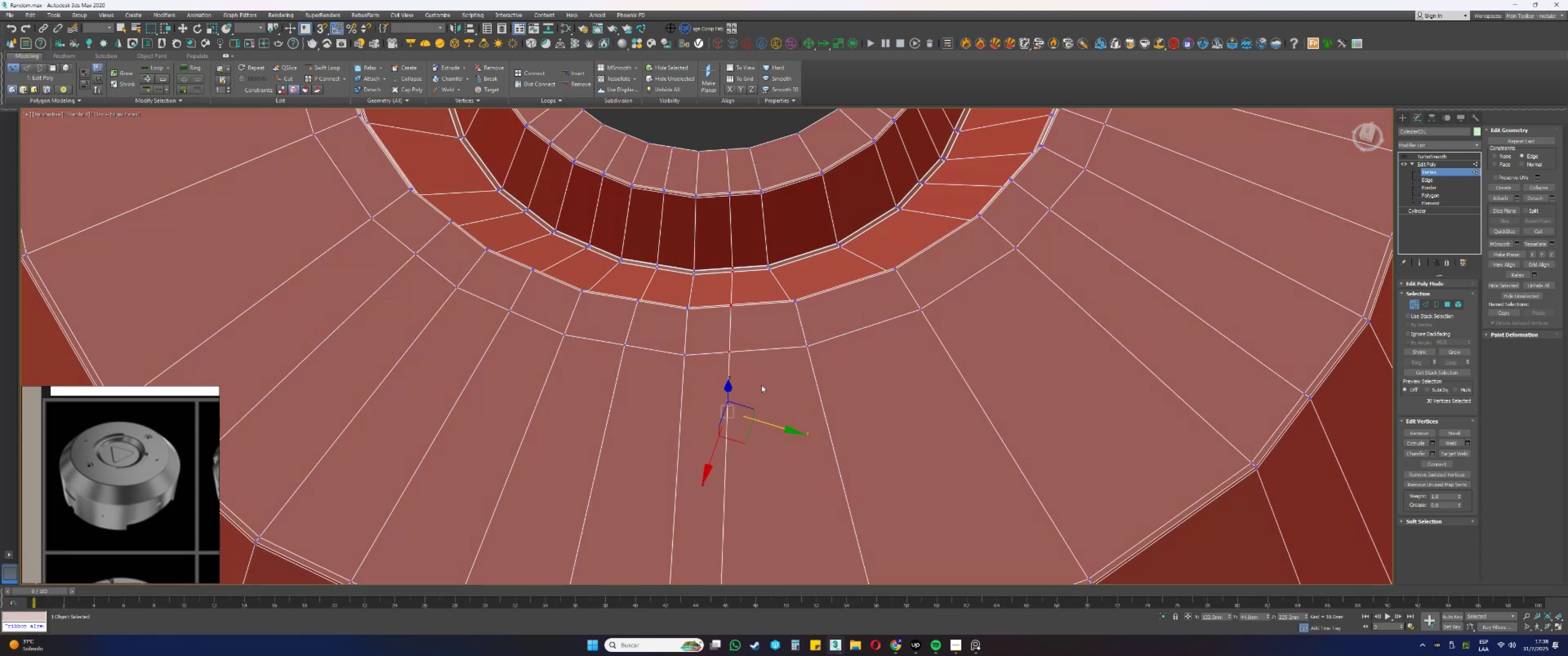 
key(Alt+AltLeft)
 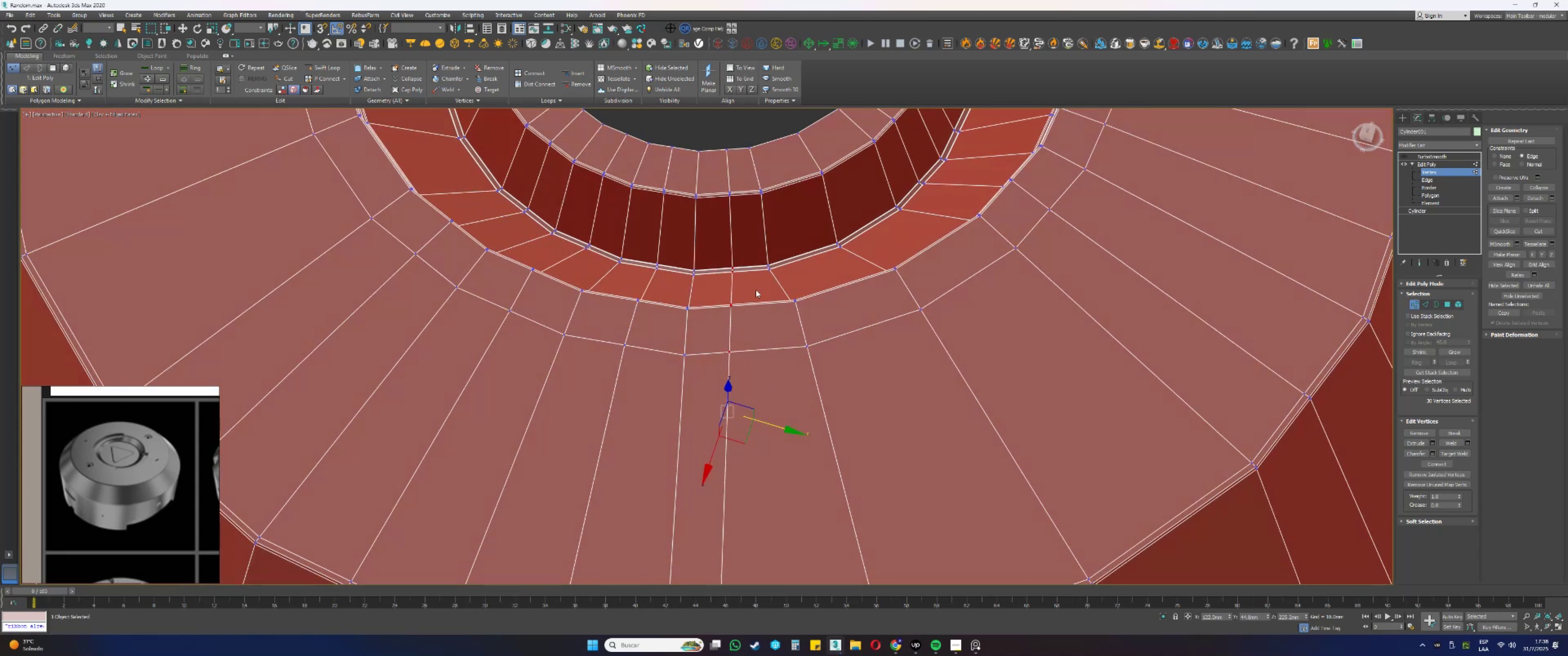 
left_click_drag(start_coordinate=[753, 287], to_coordinate=[701, 226])
 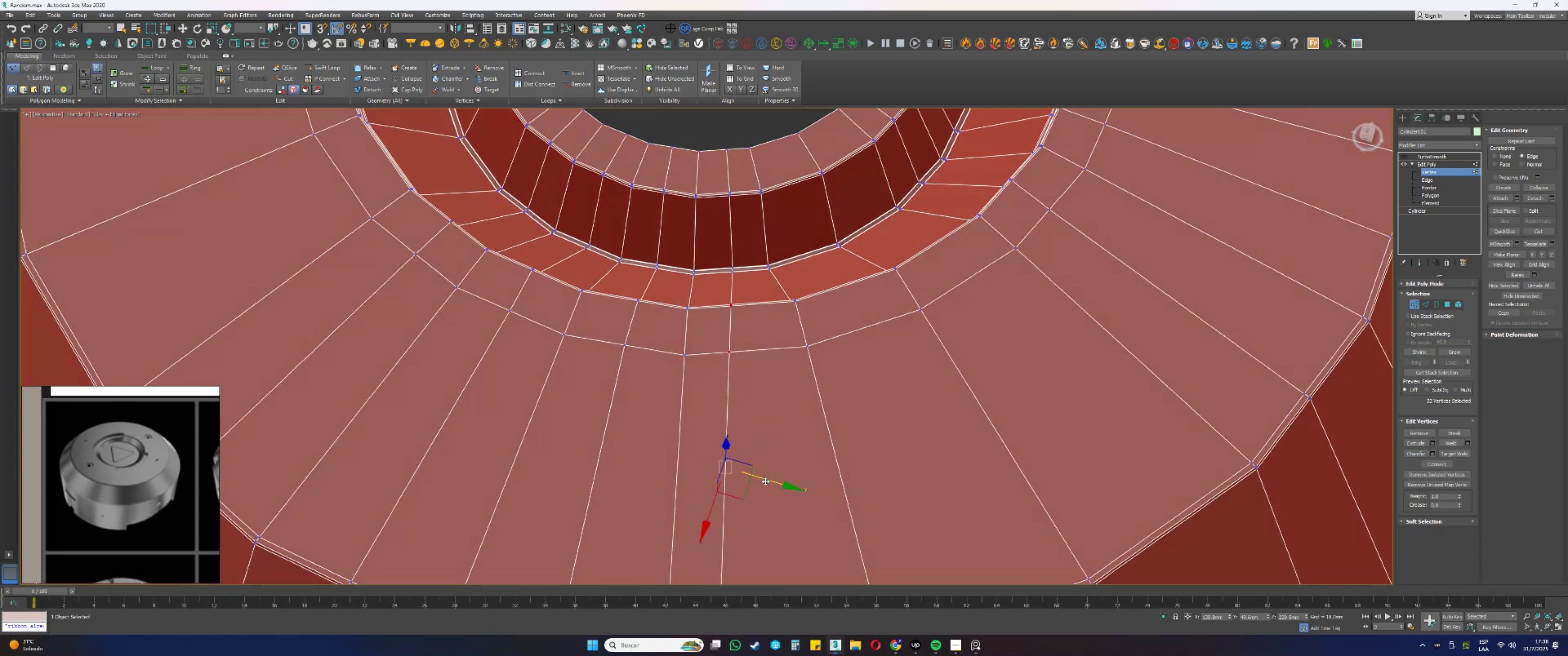 
left_click_drag(start_coordinate=[770, 478], to_coordinate=[779, 481])
 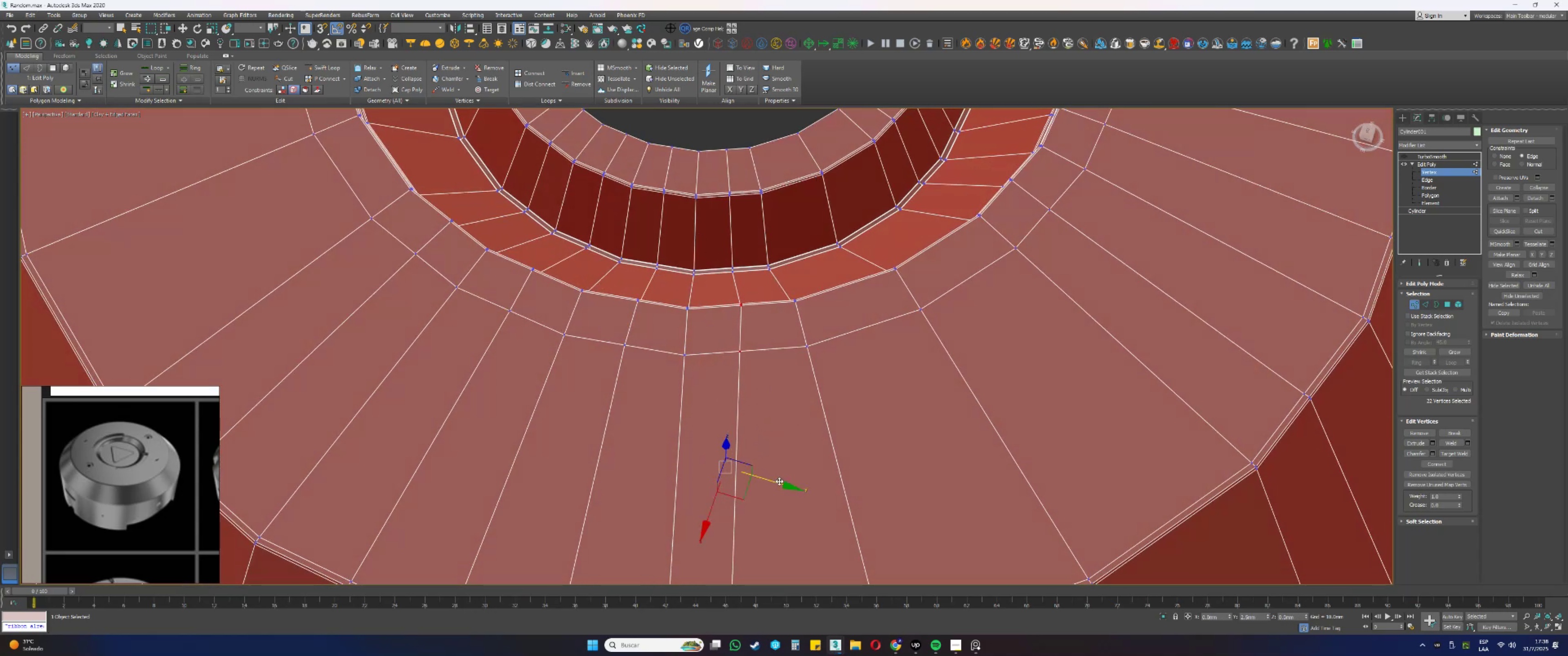 
hold_key(key=AltLeft, duration=0.4)
left_click_drag(start_coordinate=[757, 328], to_coordinate=[701, 261])
 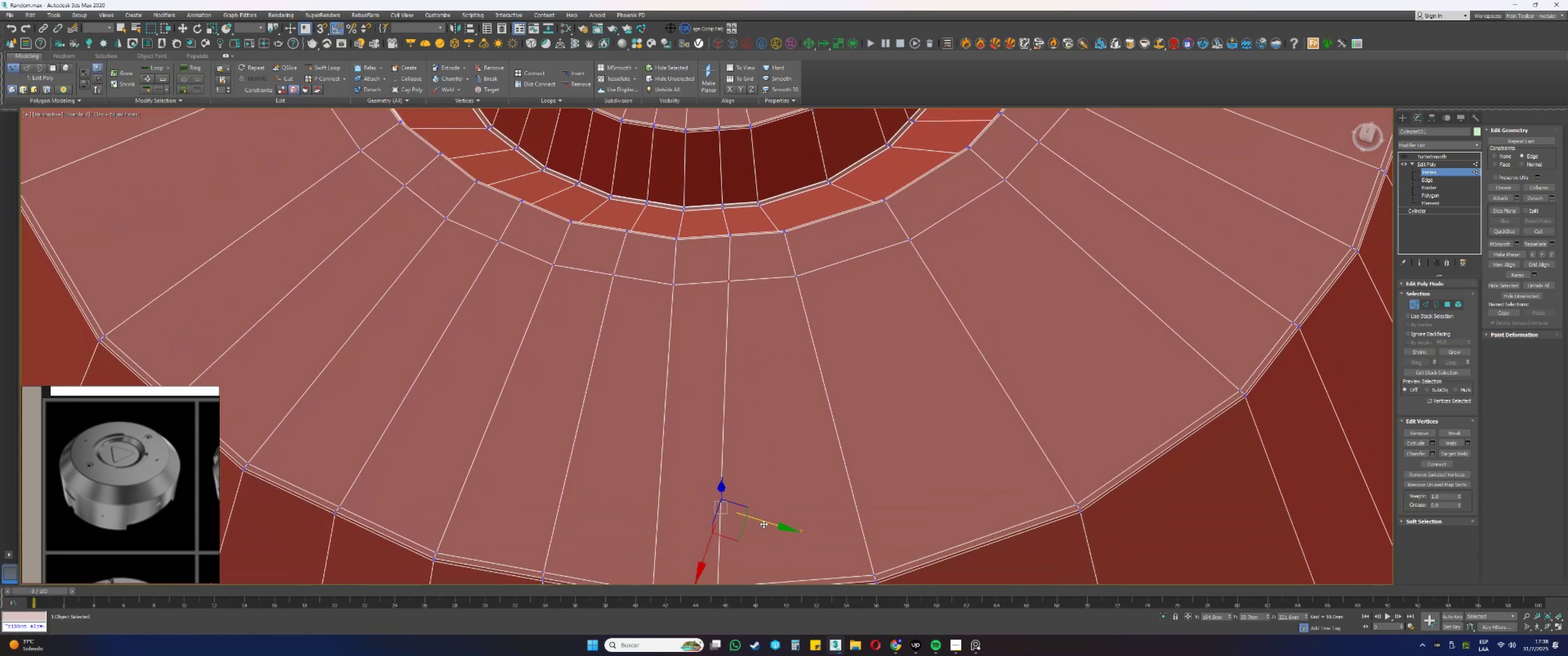 
left_click_drag(start_coordinate=[764, 521], to_coordinate=[768, 523])
 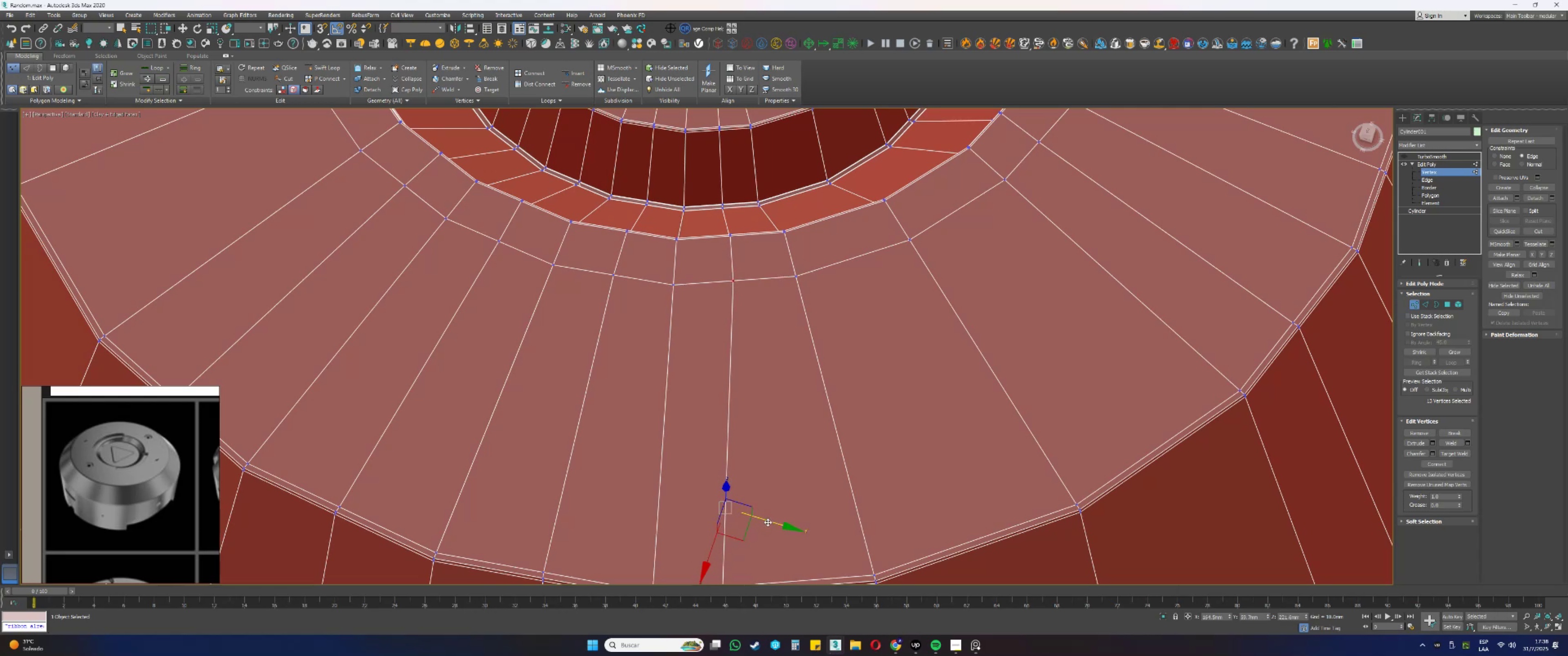 
key(Alt+AltLeft)
 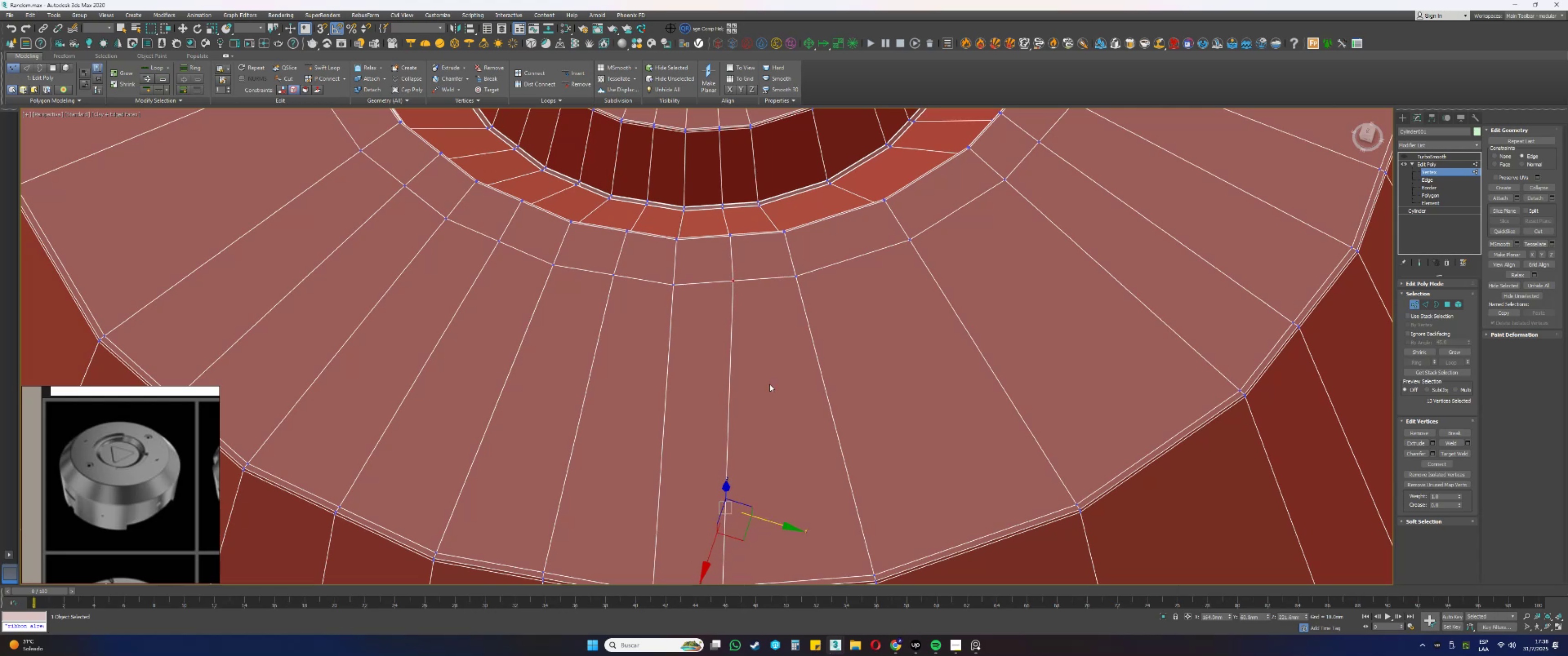 
left_click_drag(start_coordinate=[764, 342], to_coordinate=[683, 193])
 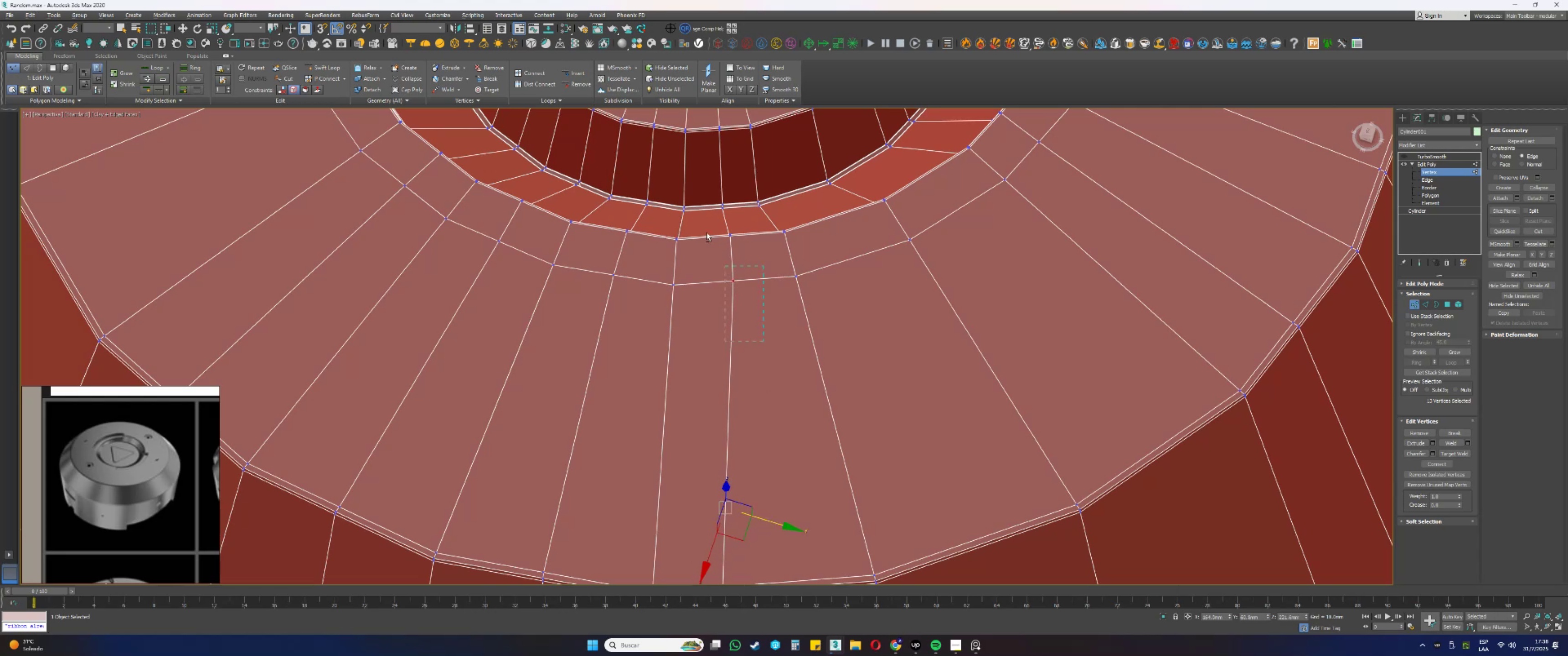 
scroll: coordinate [701, 265], scroll_direction: down, amount: 1.0
 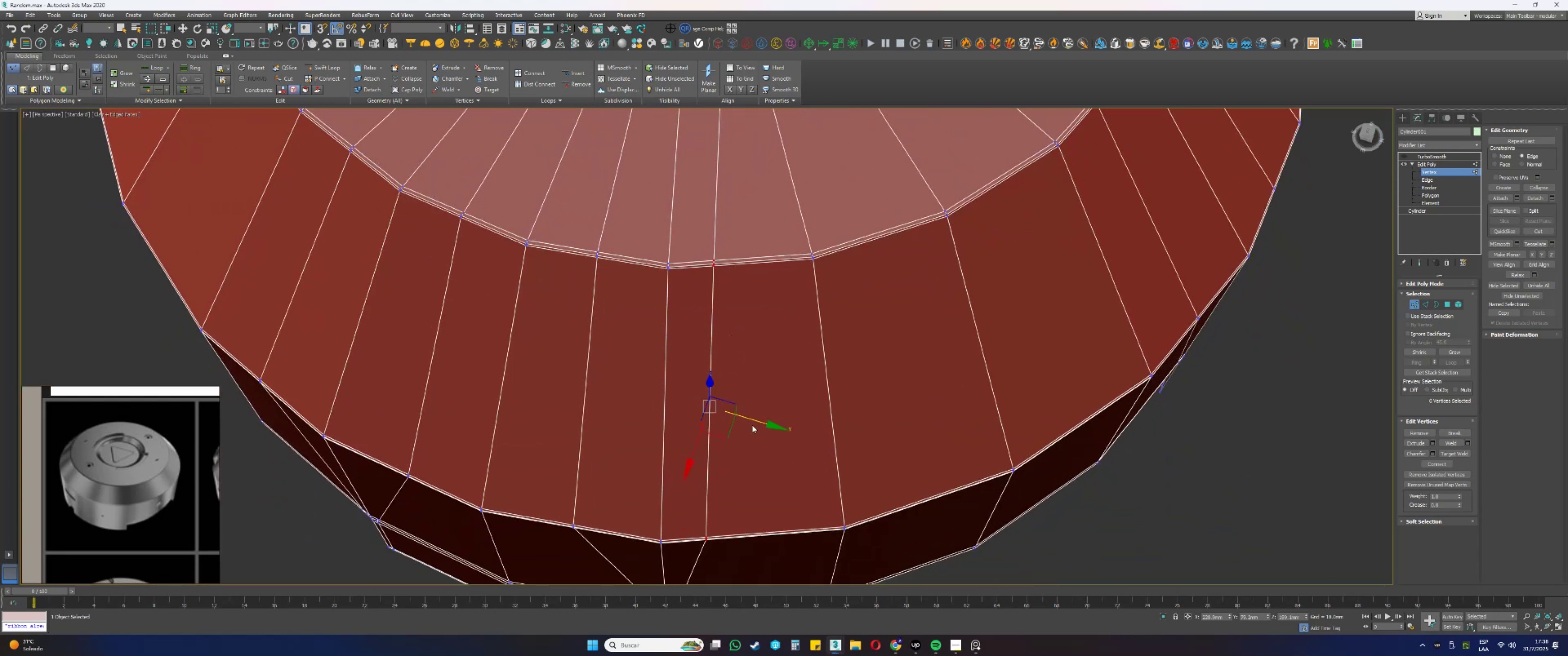 
left_click_drag(start_coordinate=[751, 420], to_coordinate=[773, 431])
 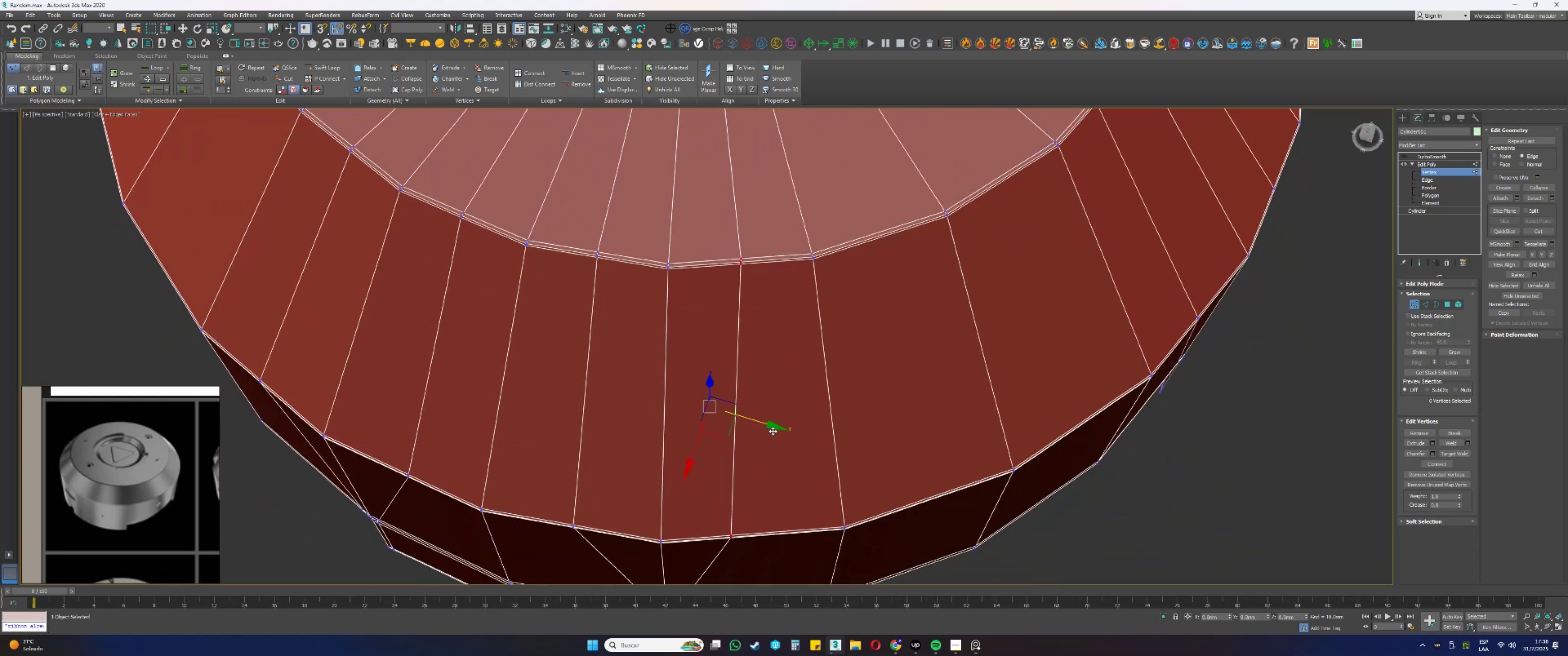 
key(Alt+AltLeft)
 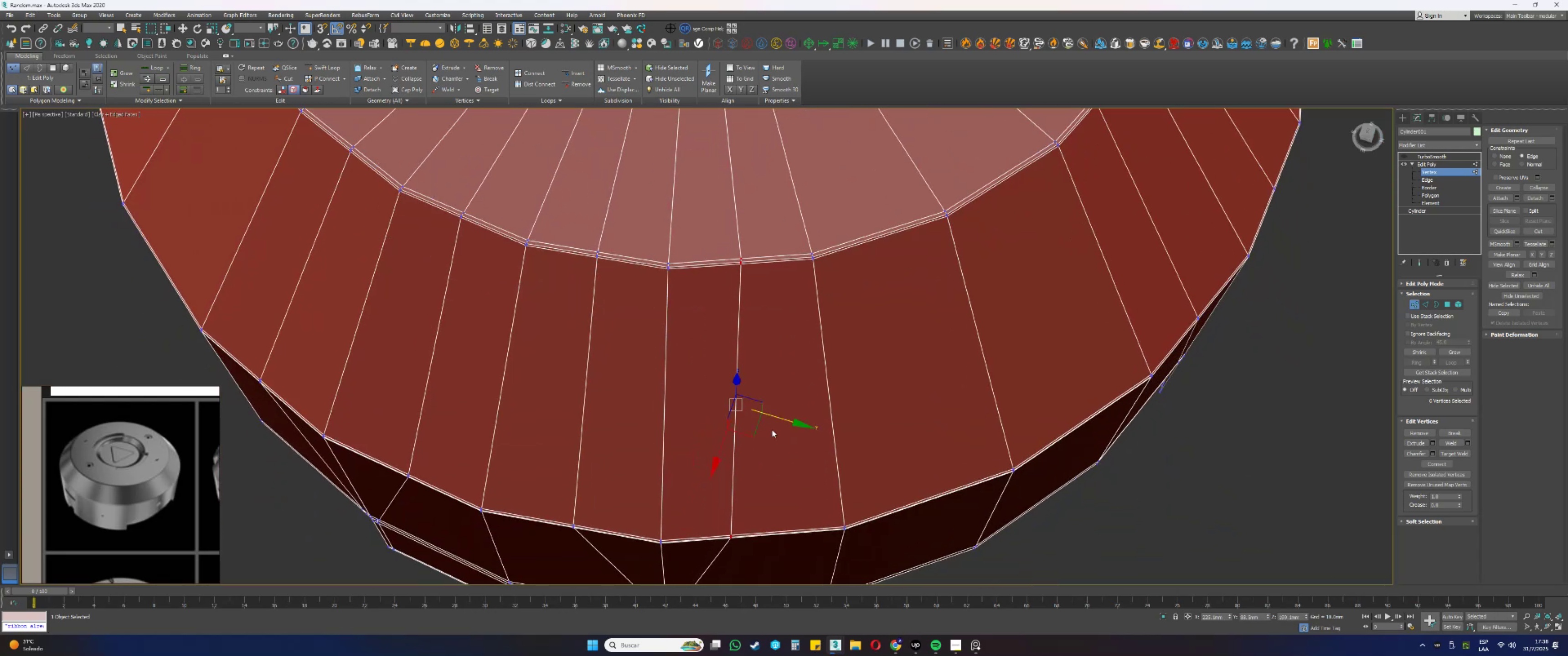 
left_click_drag(start_coordinate=[779, 334], to_coordinate=[714, 192])
 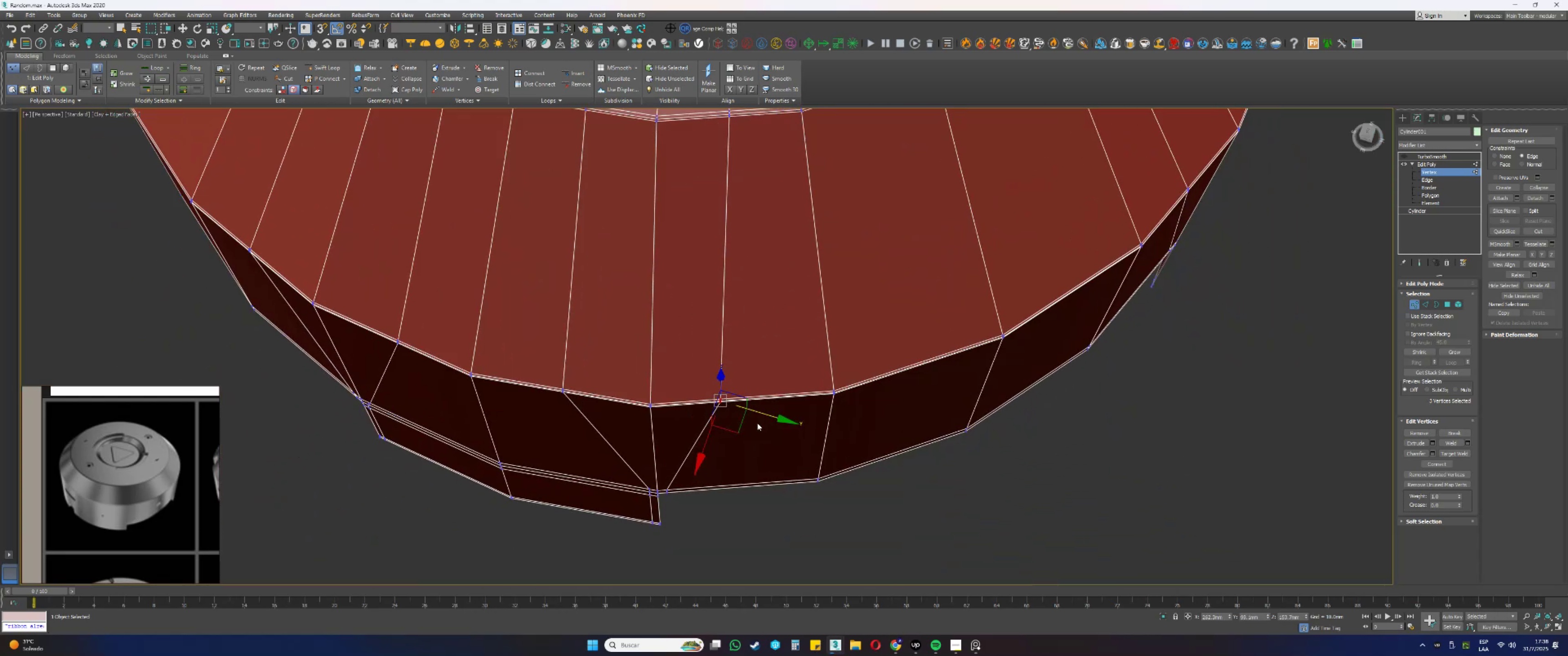 
left_click_drag(start_coordinate=[762, 414], to_coordinate=[785, 426])
 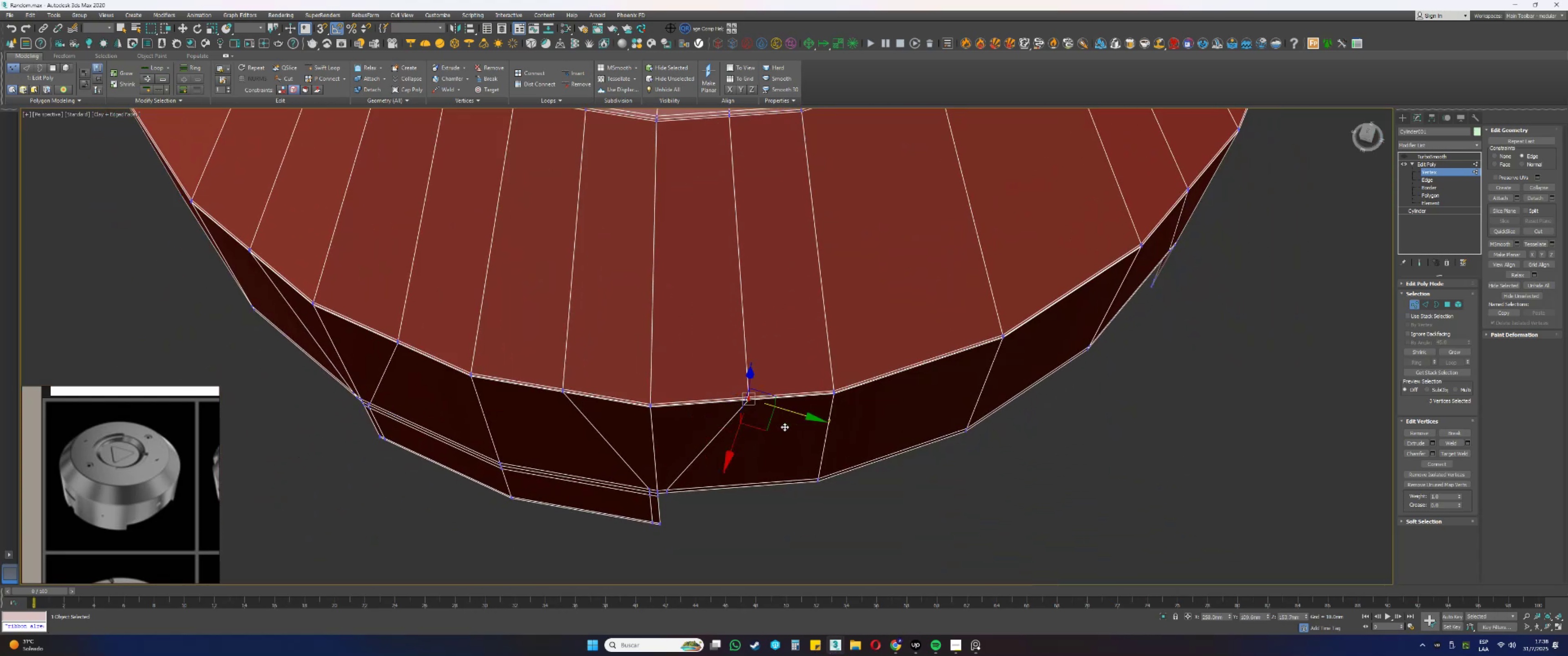 
scroll: coordinate [759, 444], scroll_direction: down, amount: 1.0
 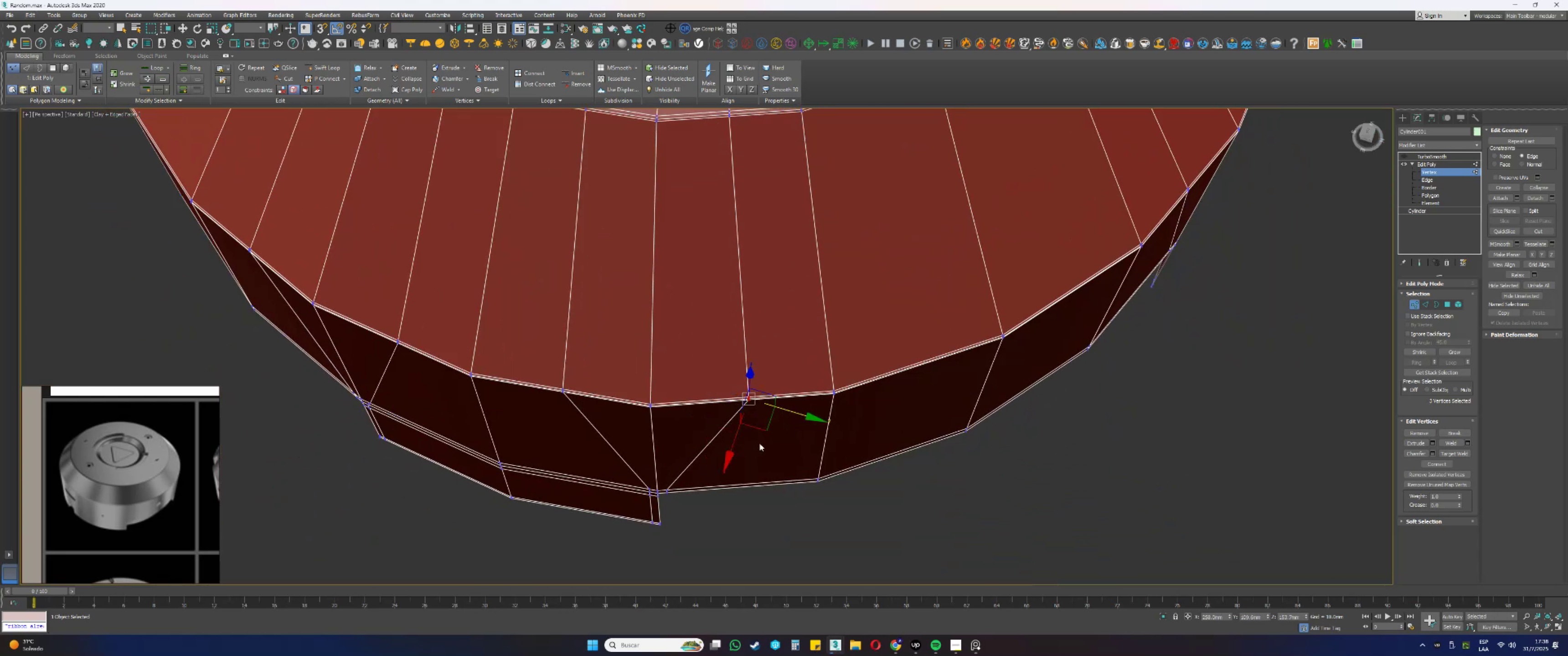 
key(Alt+AltLeft)
 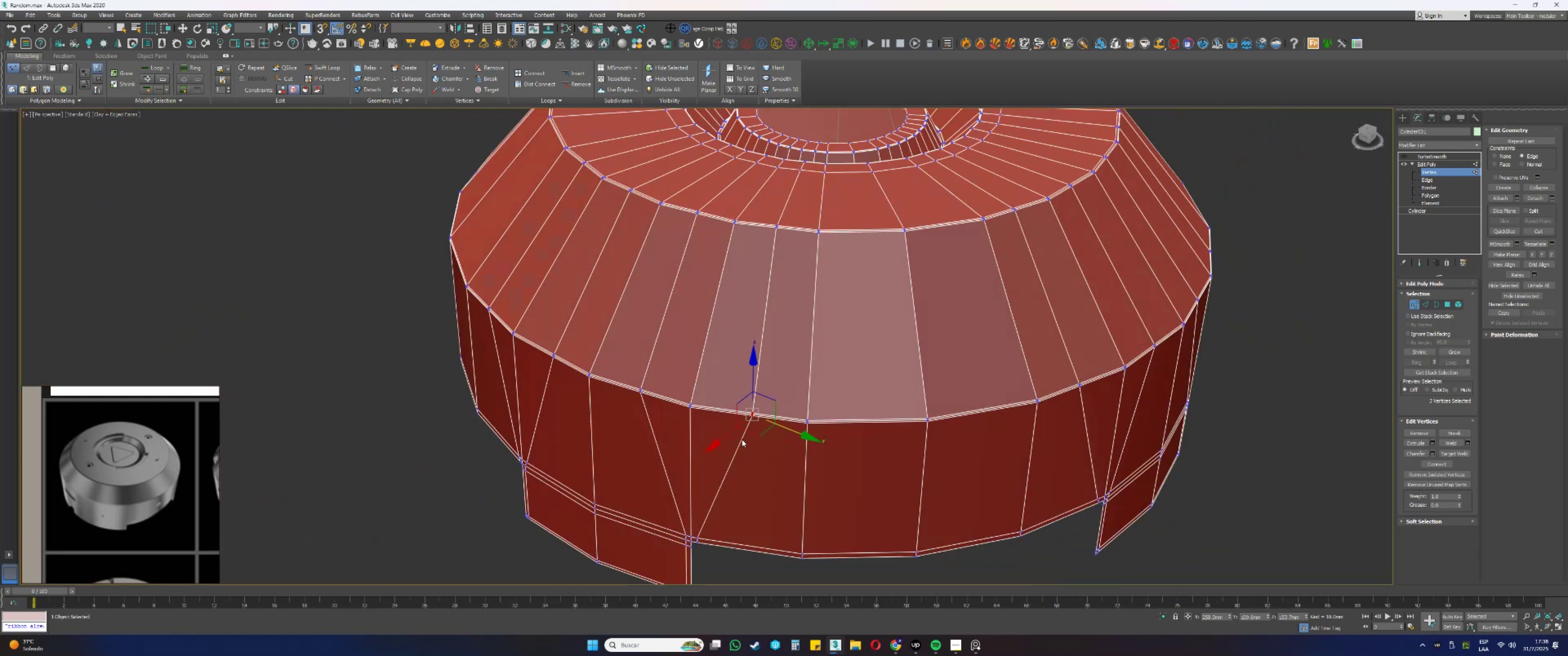 
scroll: coordinate [770, 405], scroll_direction: down, amount: 1.0
 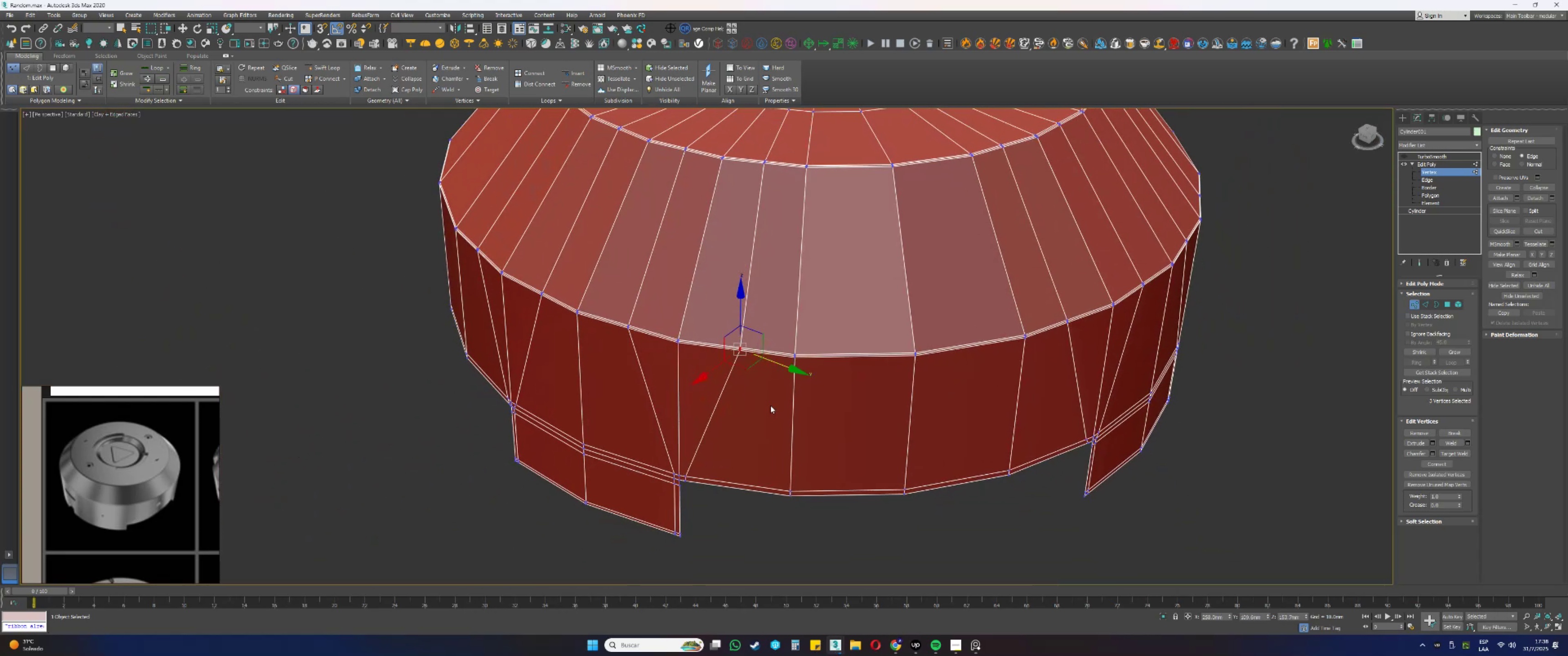 
hold_key(key=AltLeft, duration=0.31)
 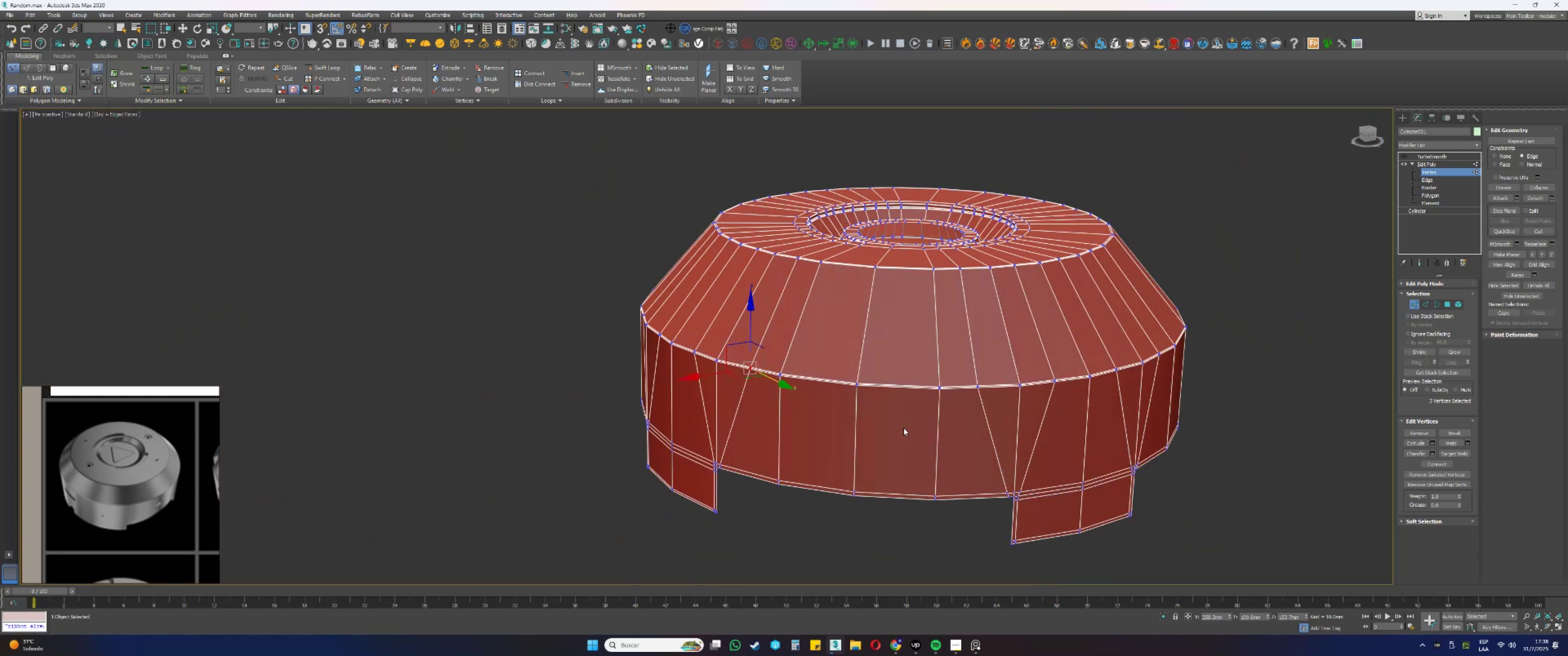 
hold_key(key=AltLeft, duration=0.9)
 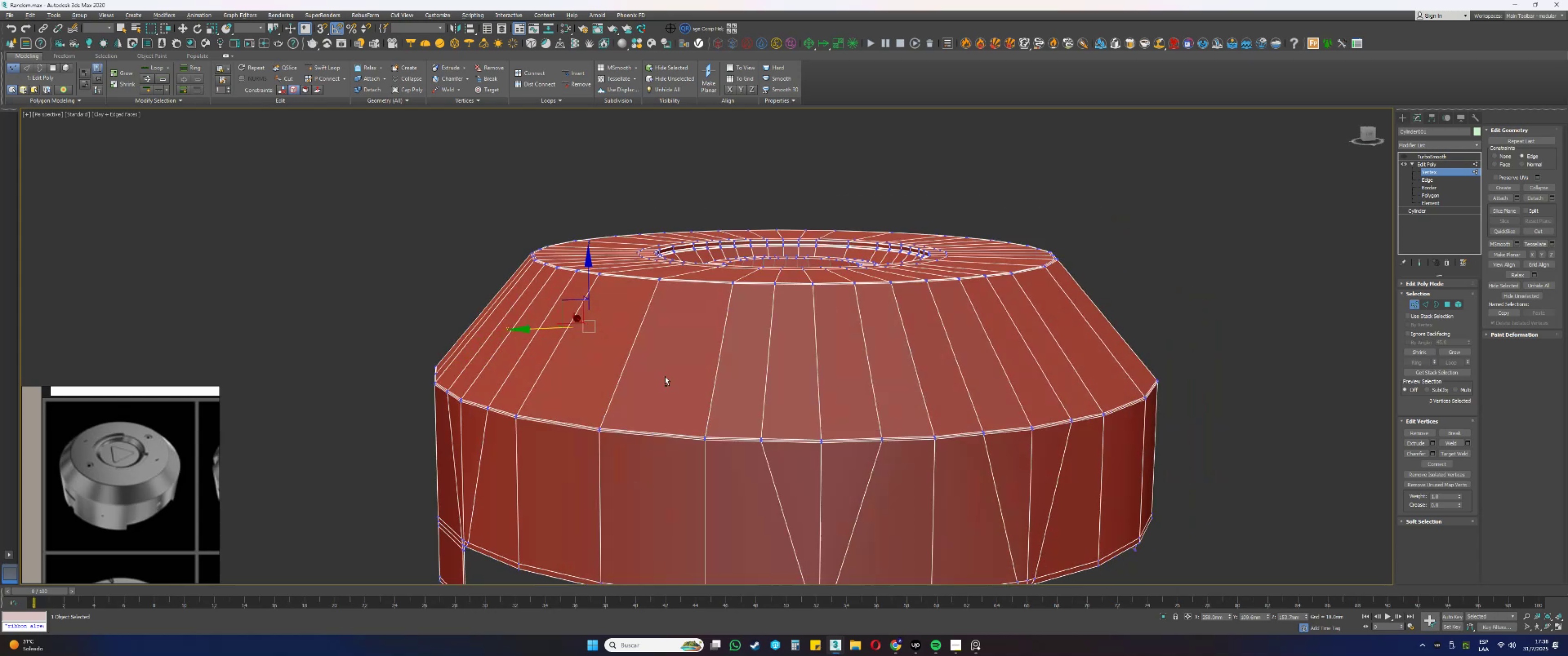 
scroll: coordinate [827, 377], scroll_direction: down, amount: 2.0
 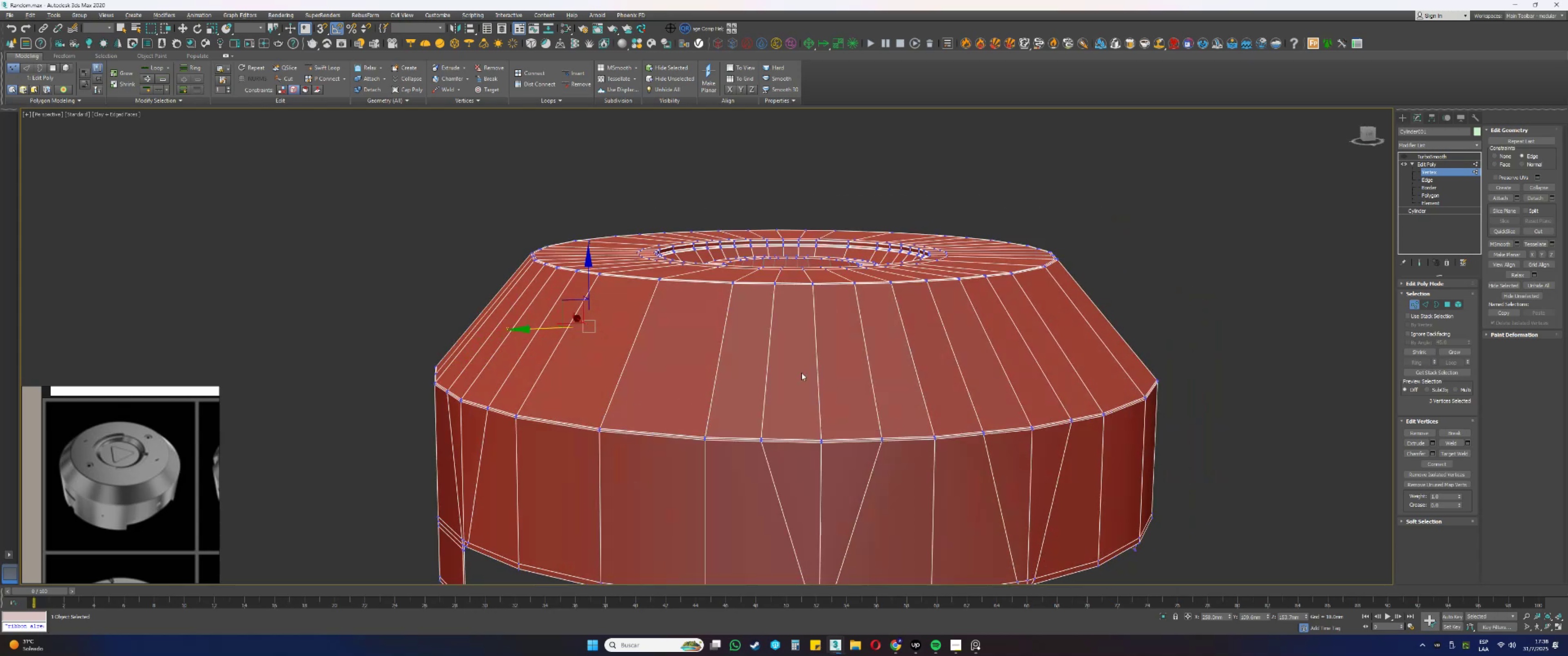 
hold_key(key=AltLeft, duration=1.52)
 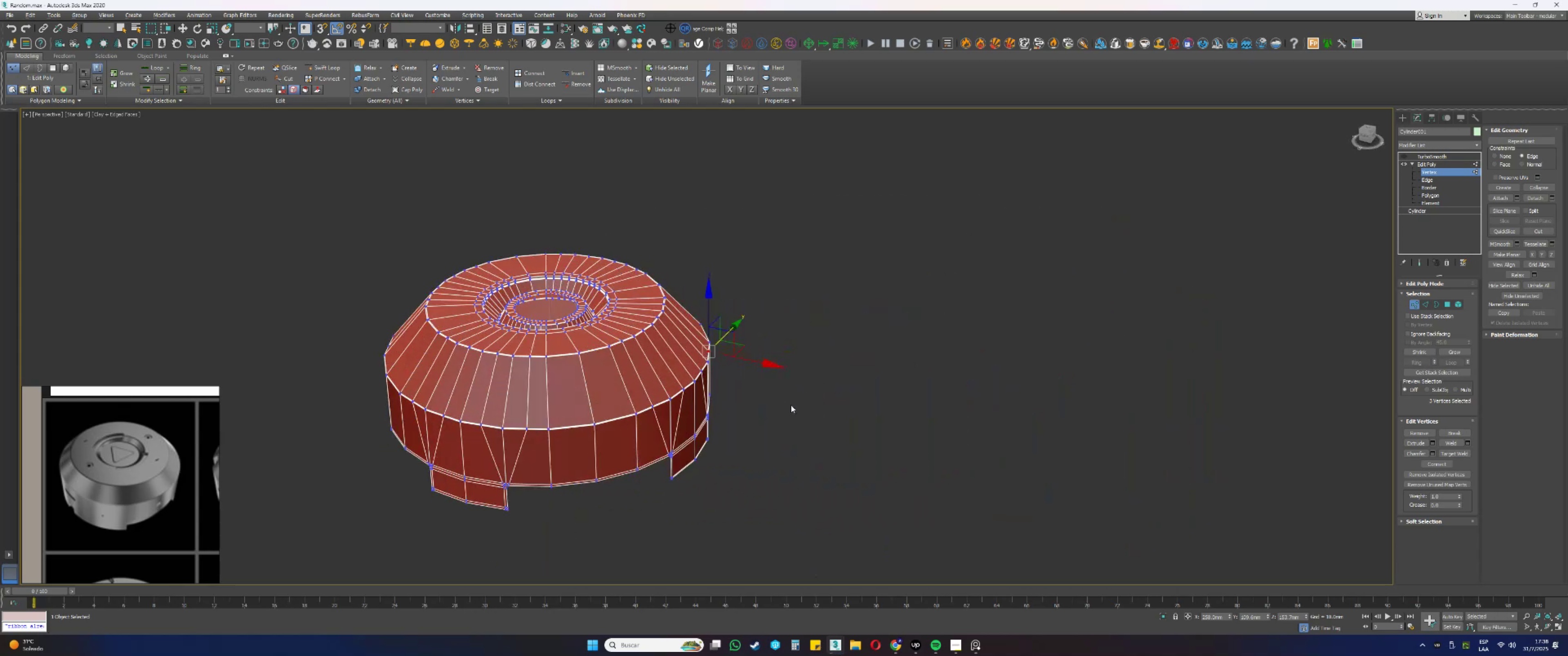 
key(Alt+AltLeft)
 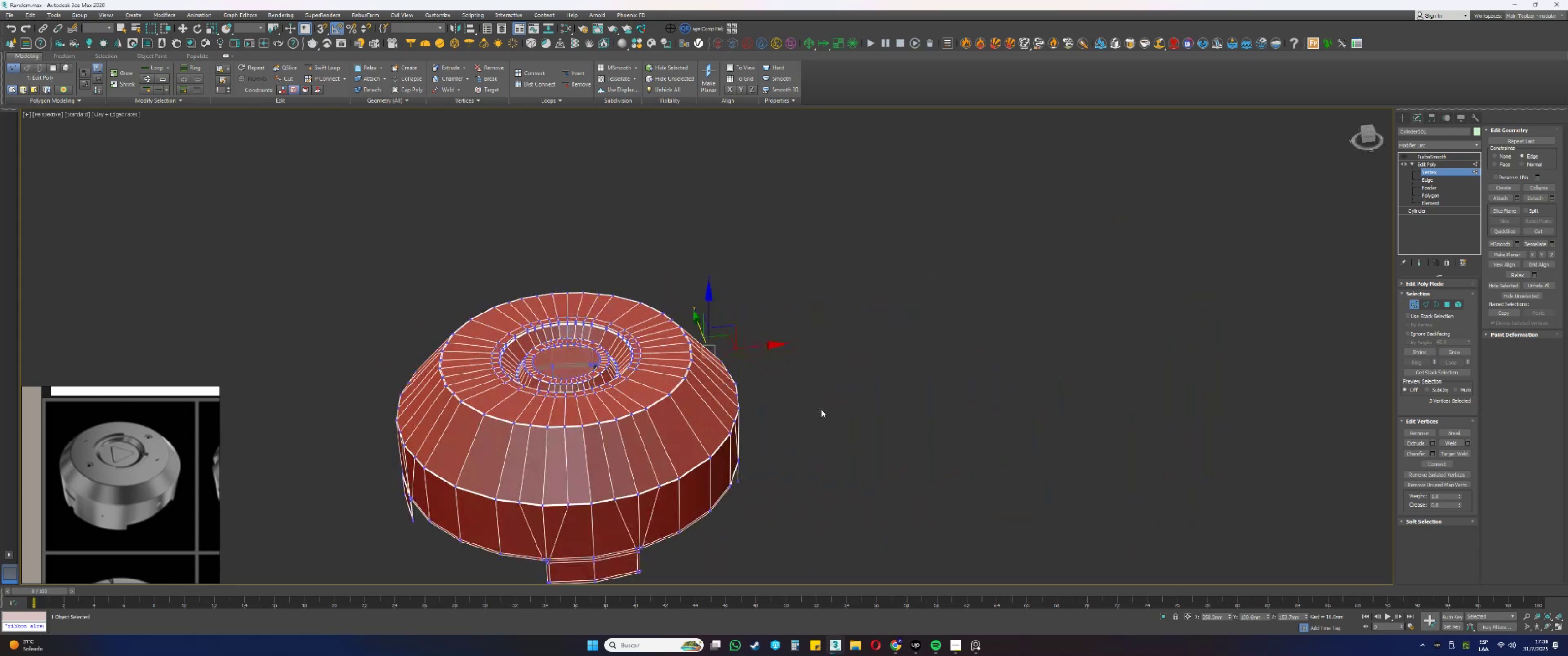 
key(Alt+AltLeft)
 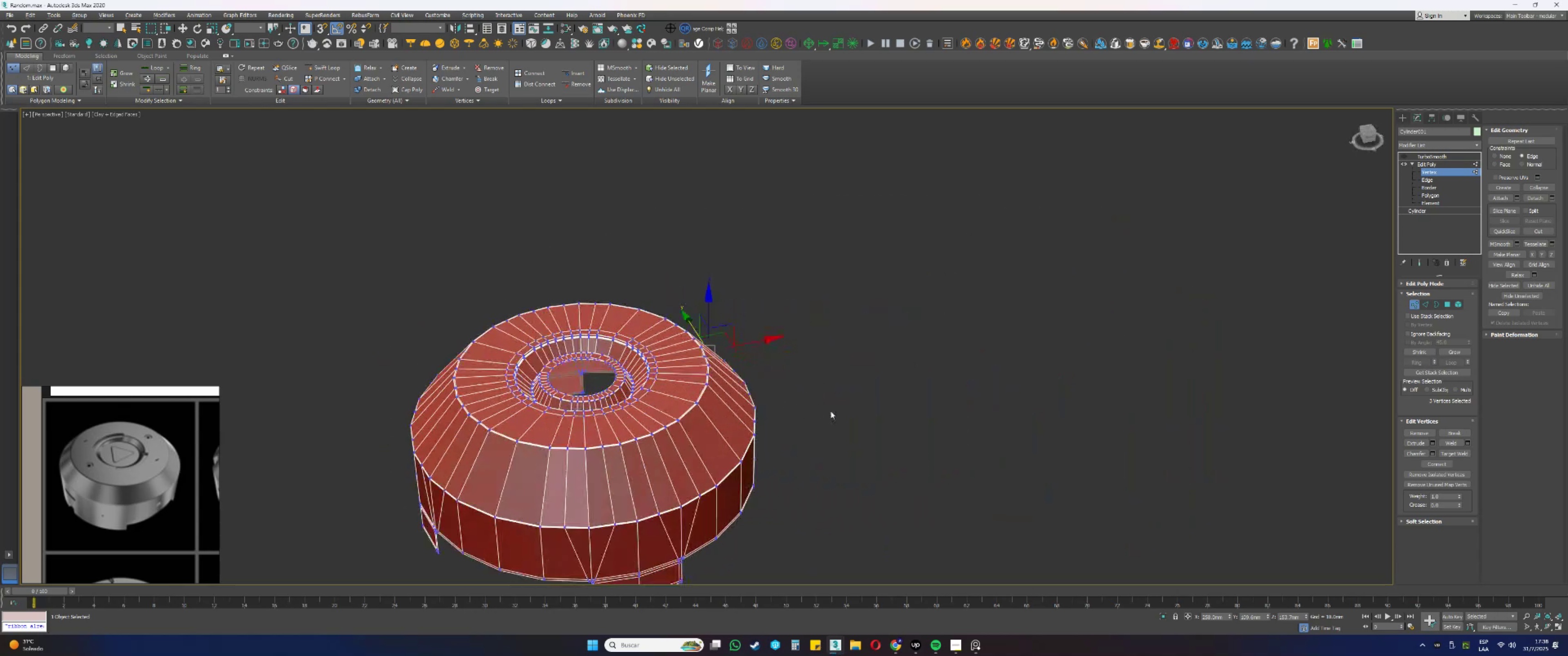 
key(Alt+AltLeft)
 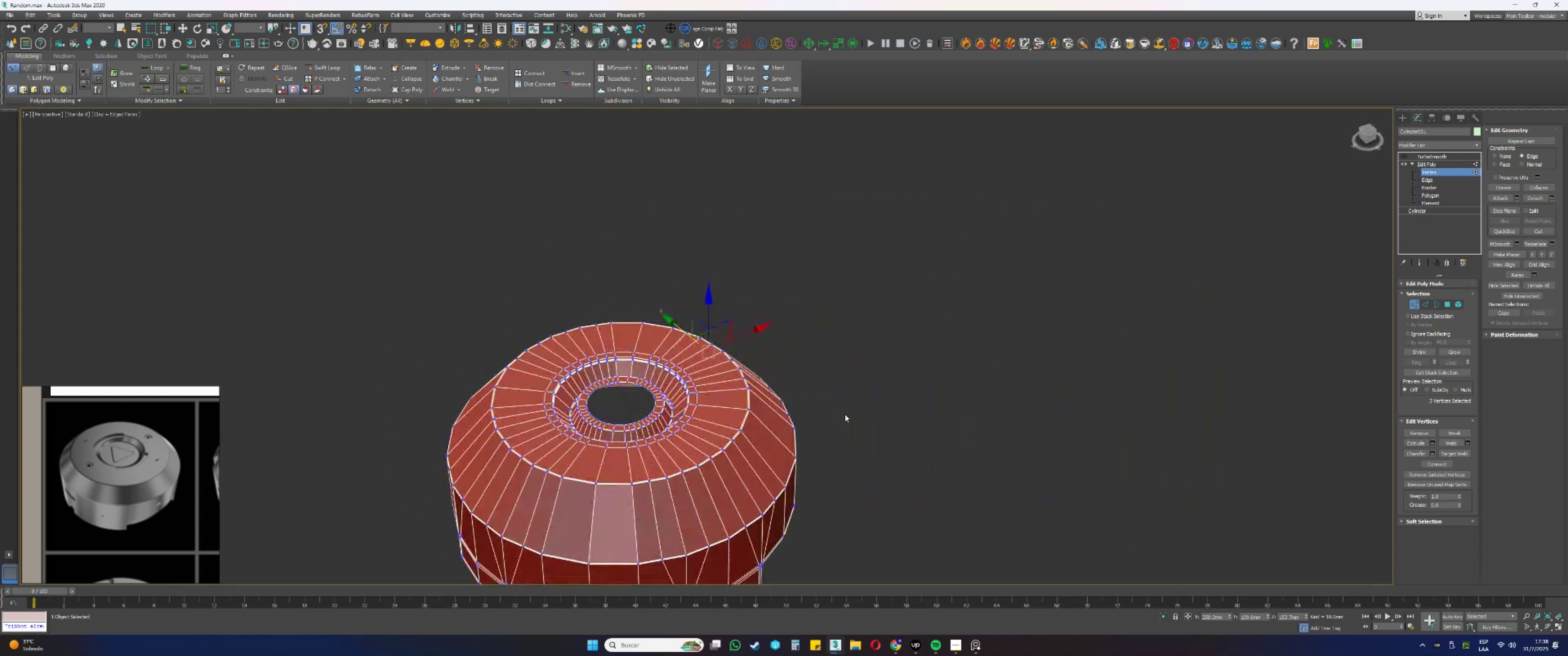 
key(Alt+AltLeft)
 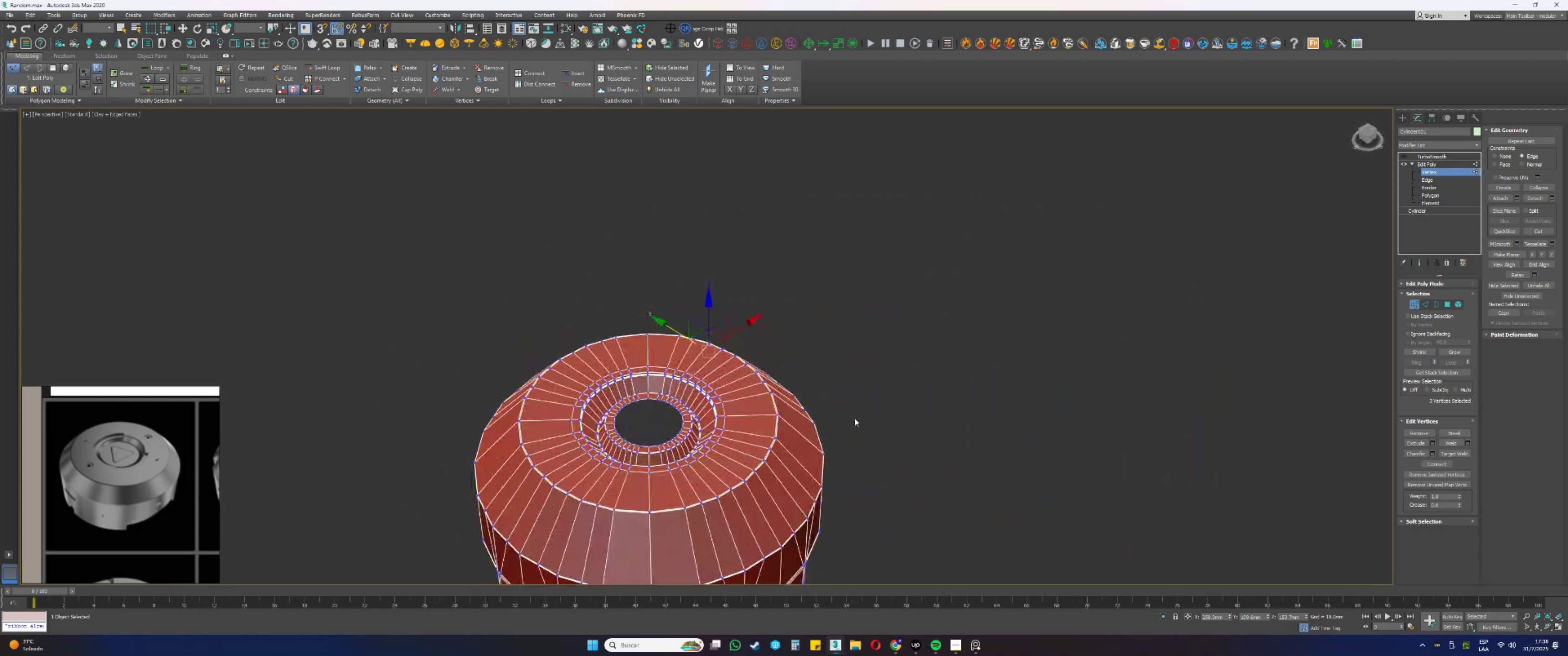 
key(Alt+AltLeft)
 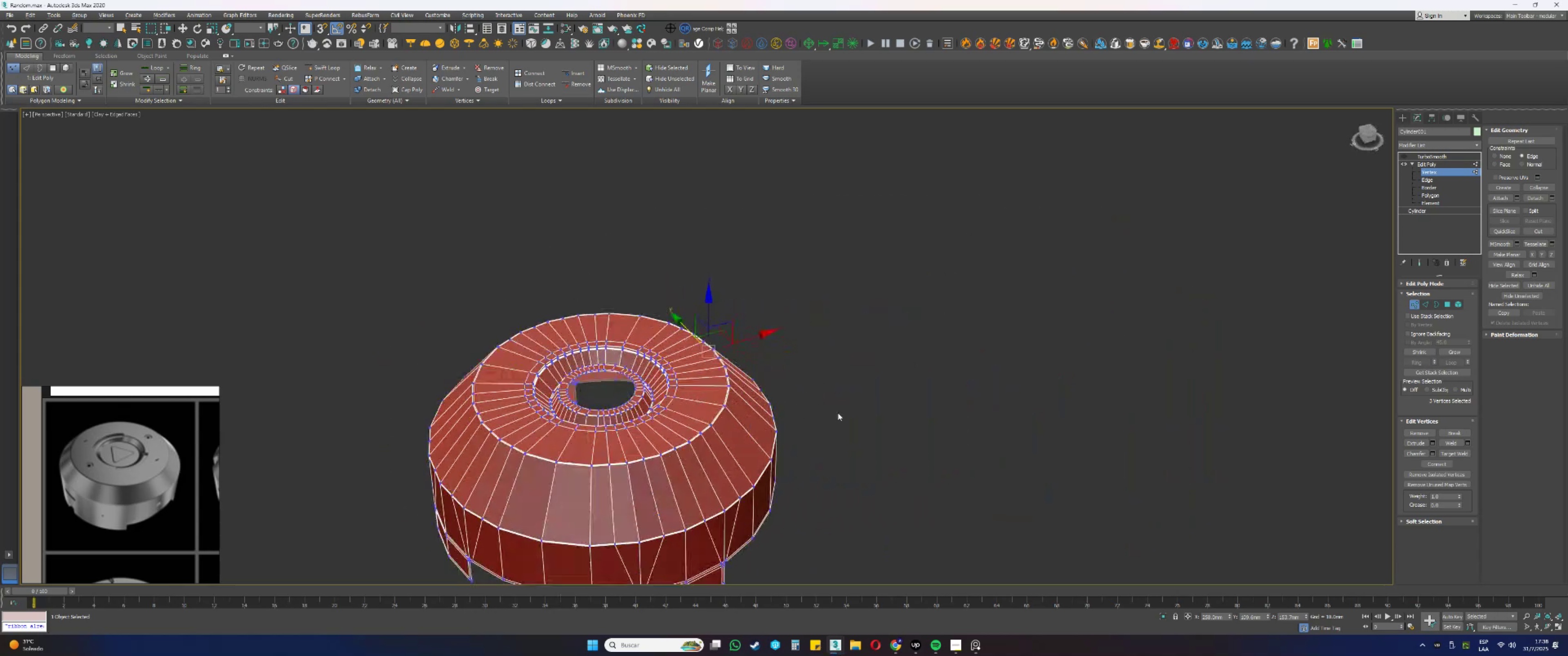 
key(Alt+AltLeft)
 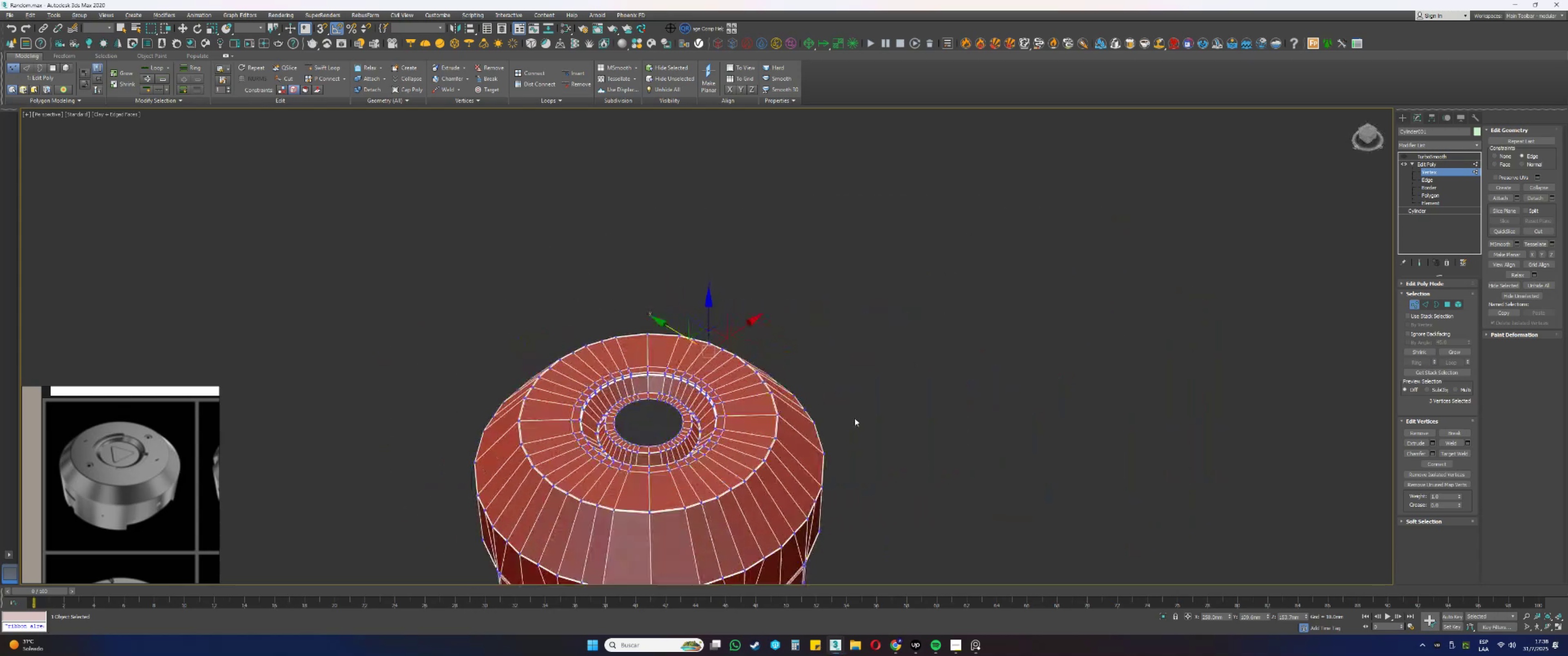 
key(Alt+AltLeft)
 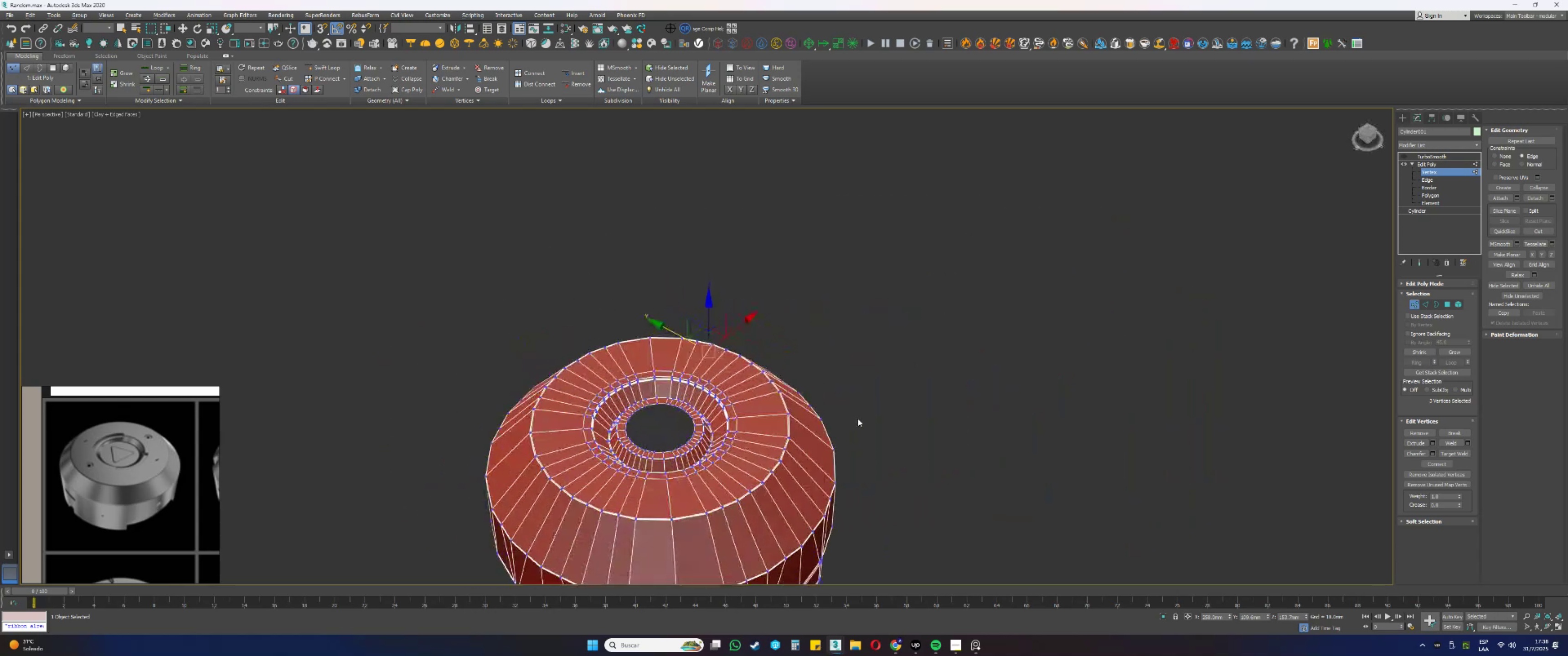 
key(Alt+AltLeft)
 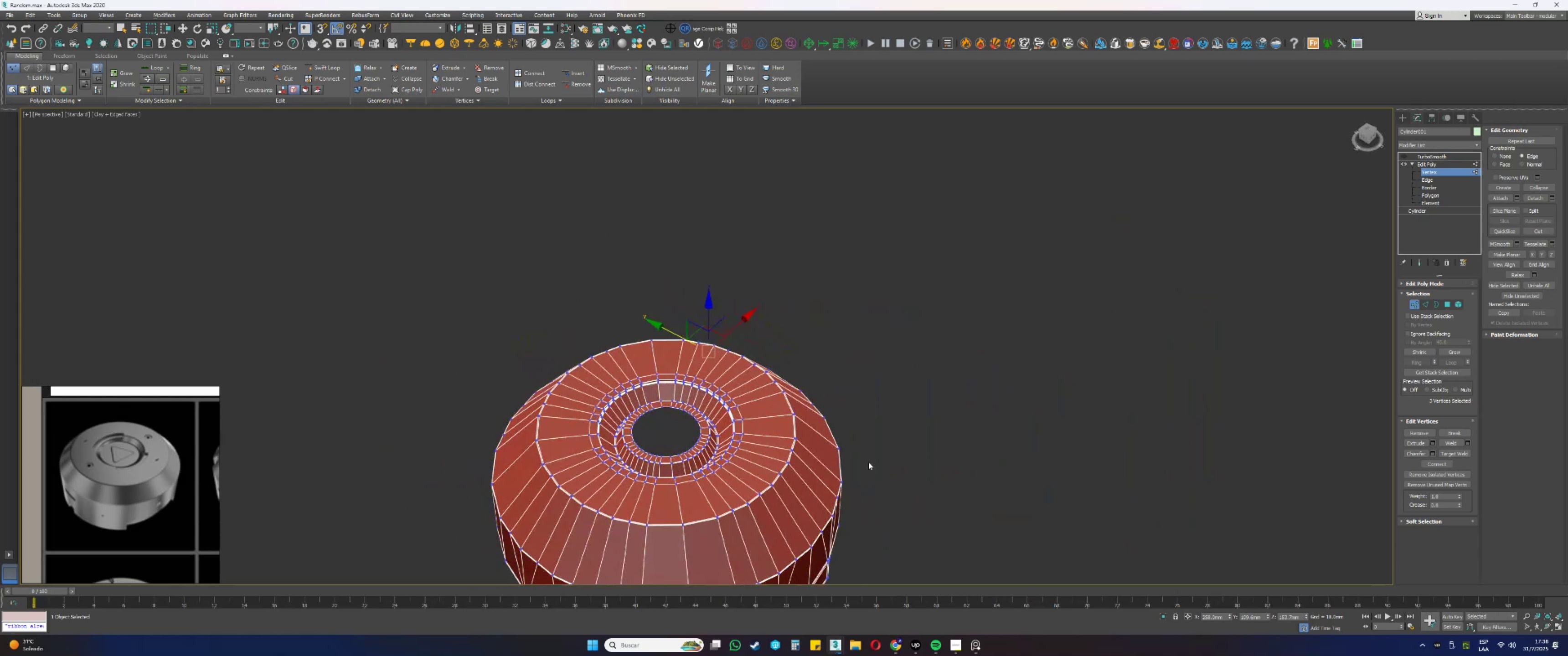 
hold_key(key=AltLeft, duration=0.33)
 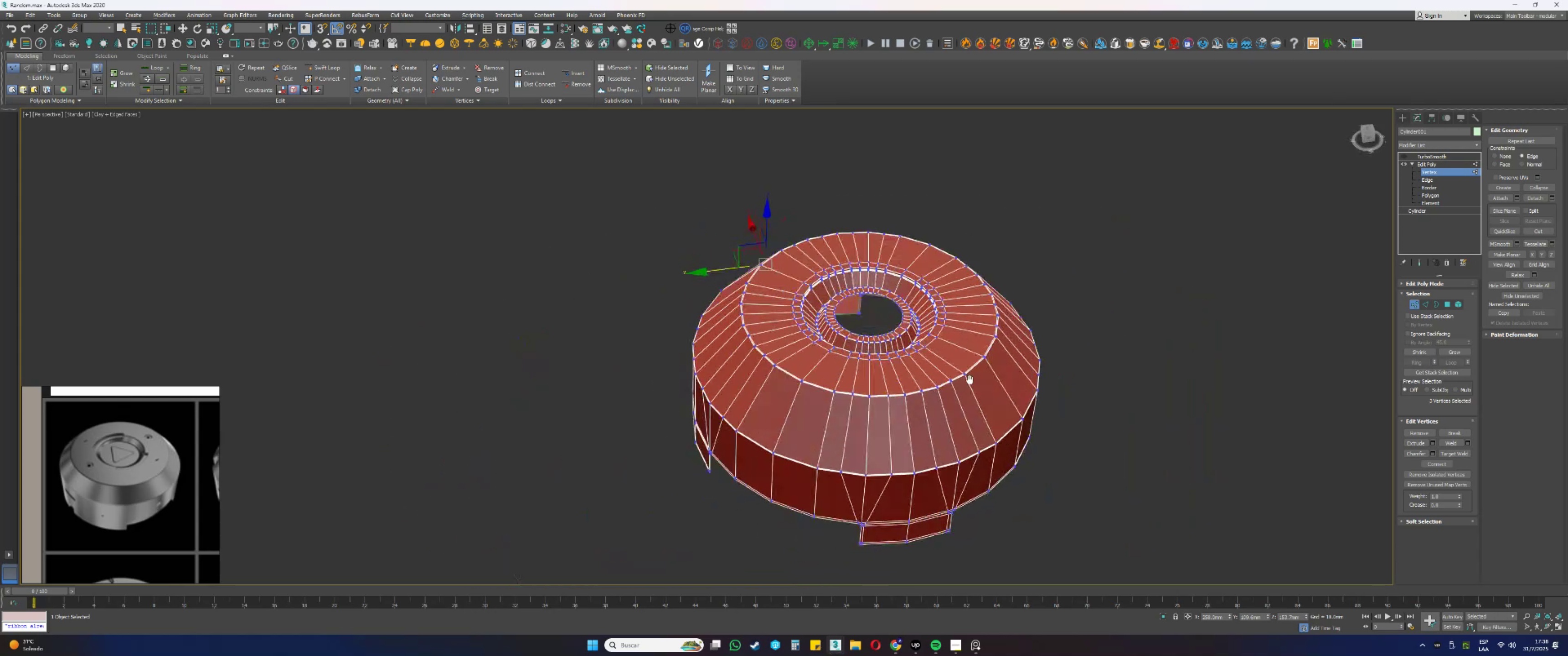 
key(Alt+AltLeft)
 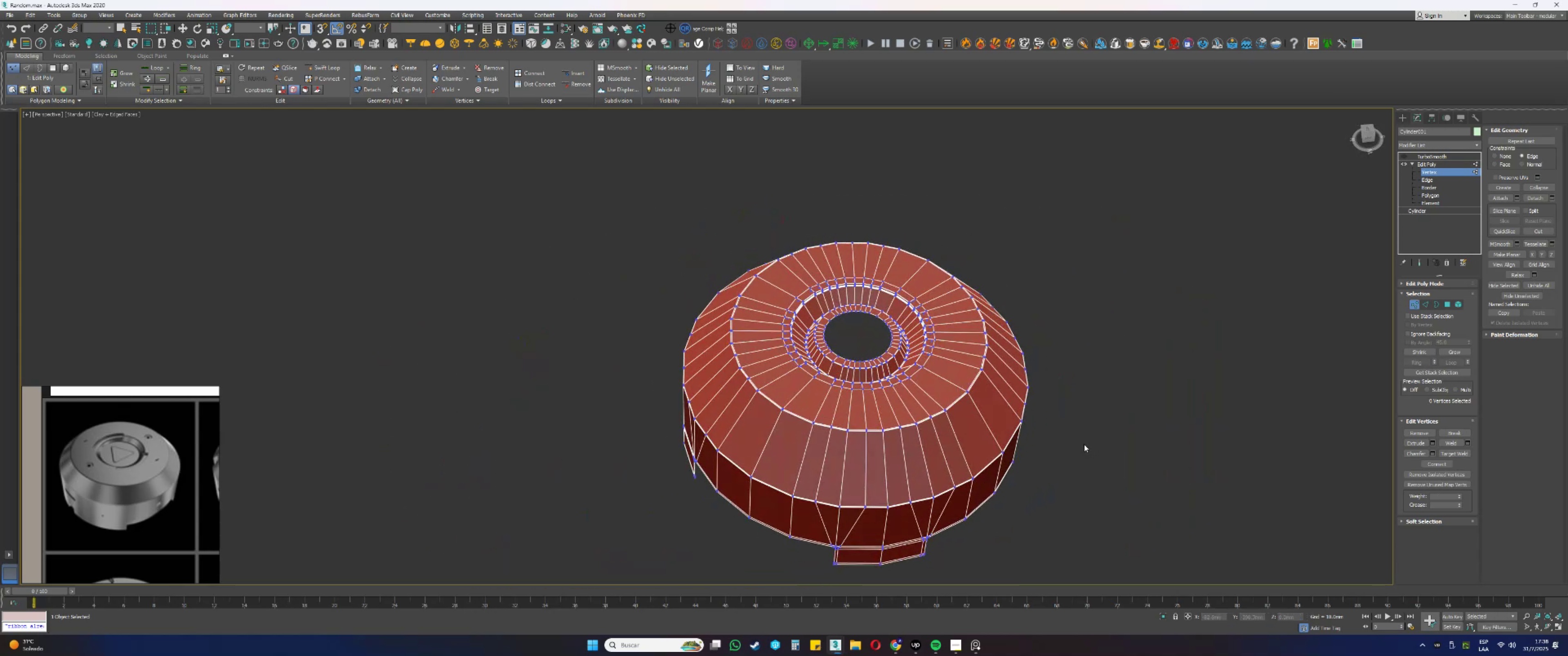 
scroll: coordinate [903, 319], scroll_direction: up, amount: 3.0
 